 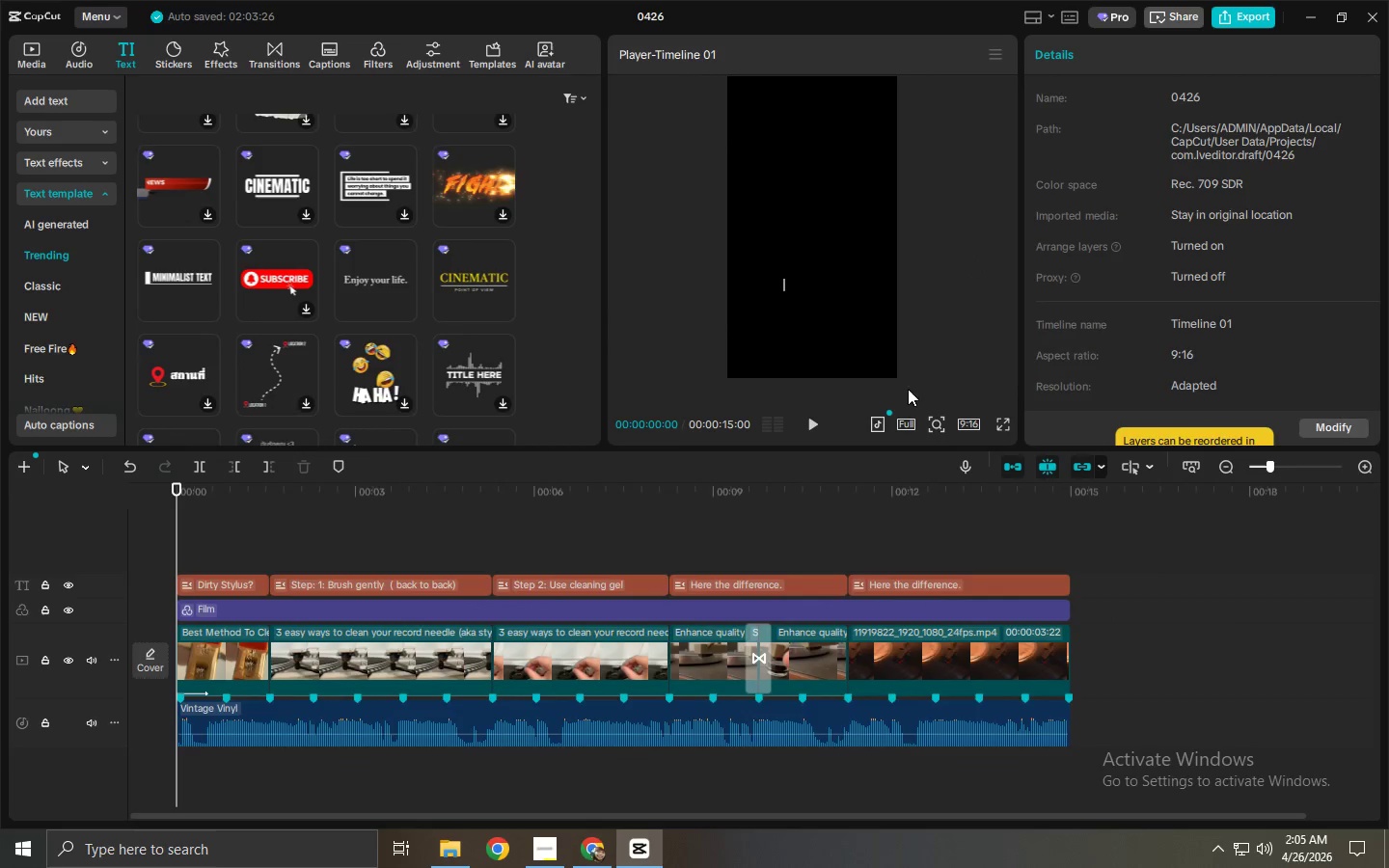 
double_click([1008, 424])
 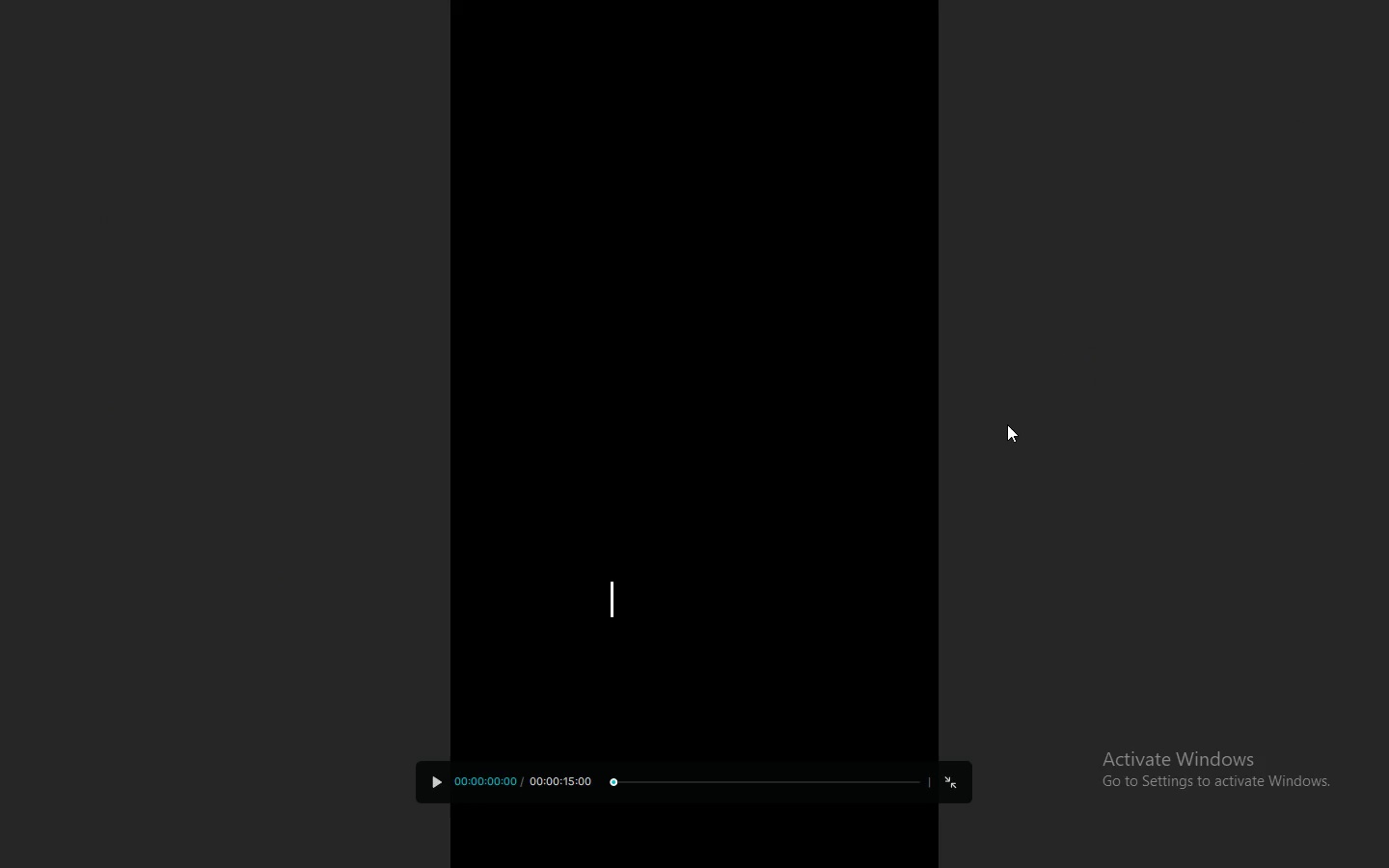 
key(Space)
 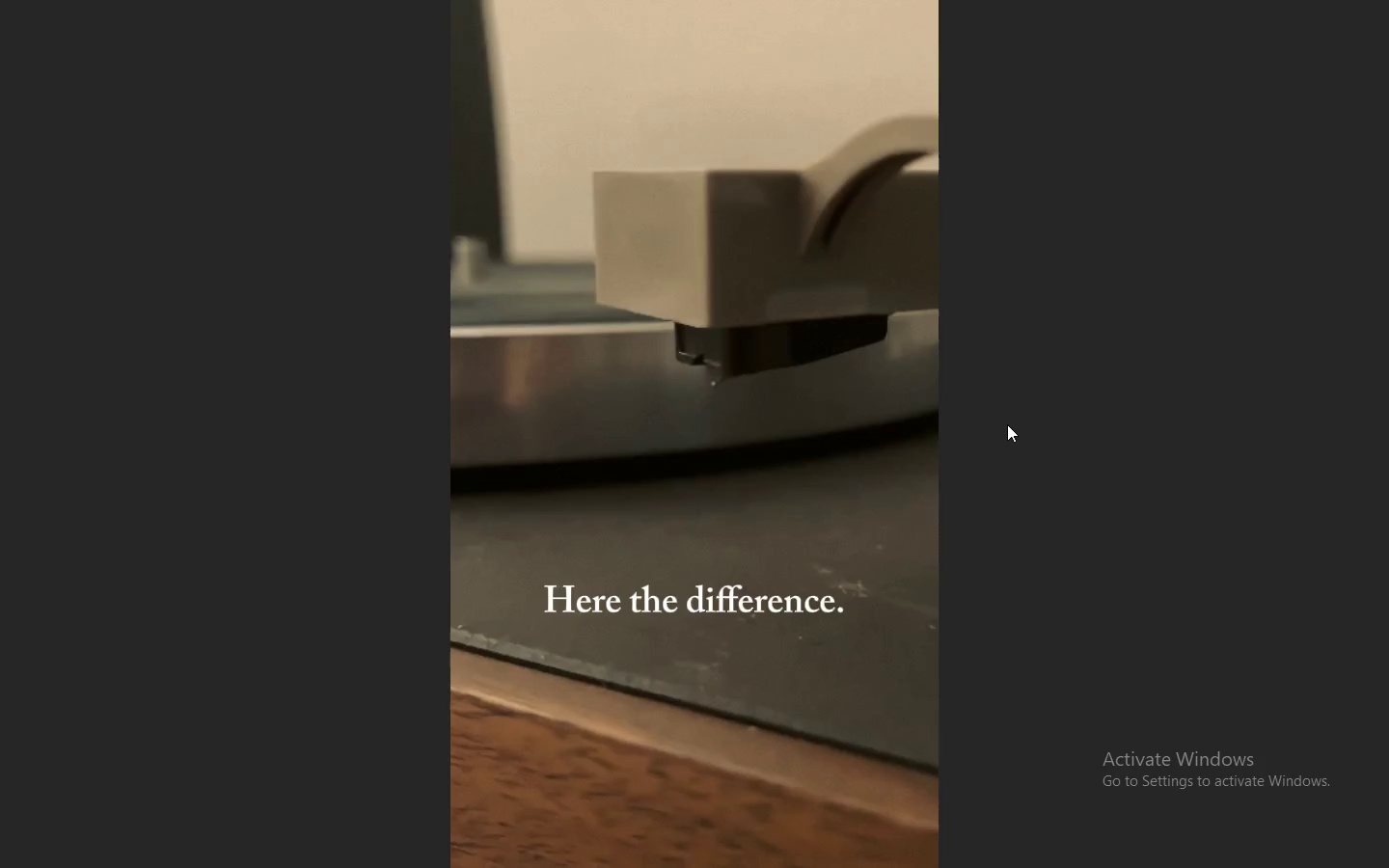 
wait(15.2)
 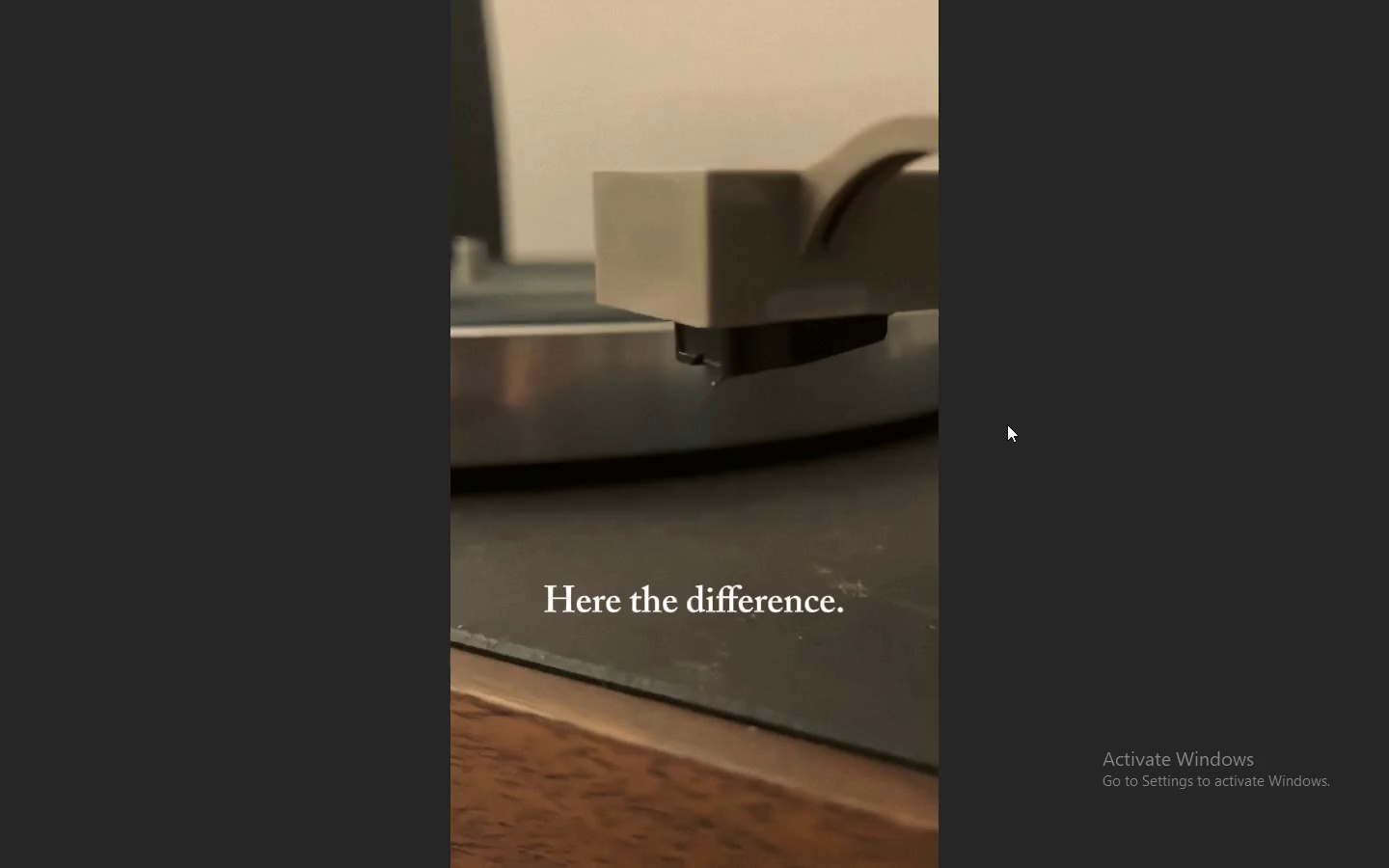 
key(Alt+AltLeft)
 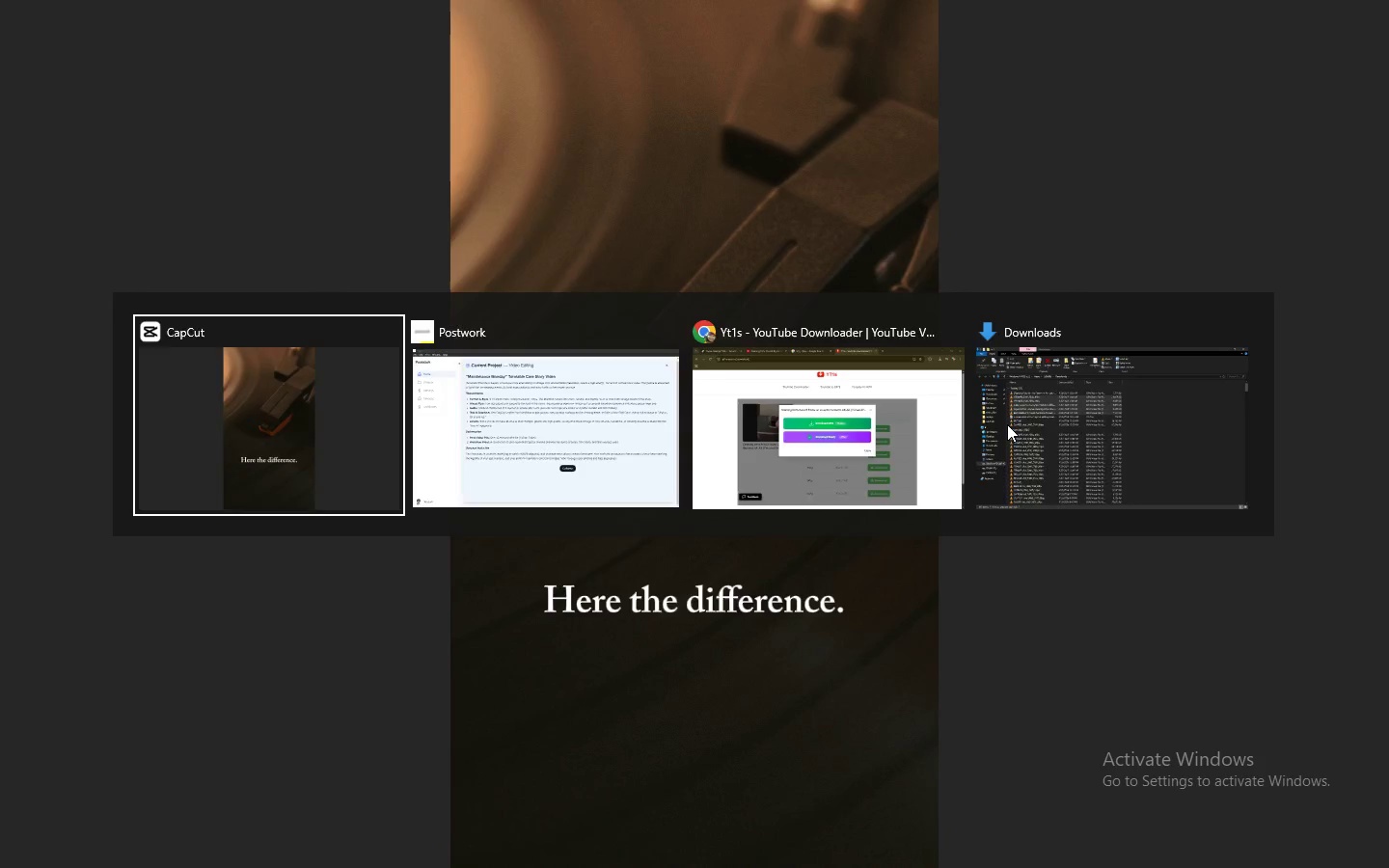 
key(Alt+Tab)
 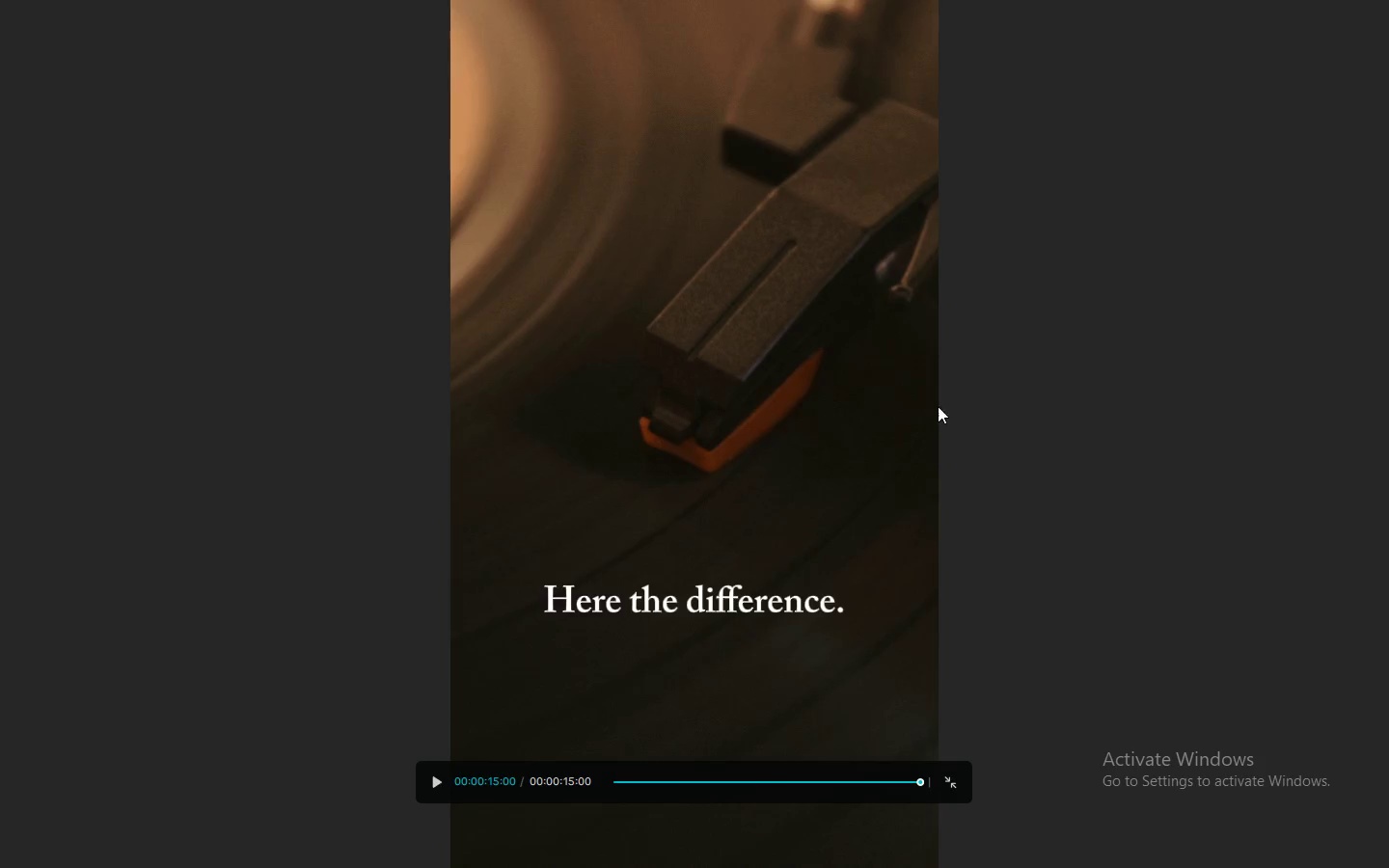 
left_click([858, 416])
 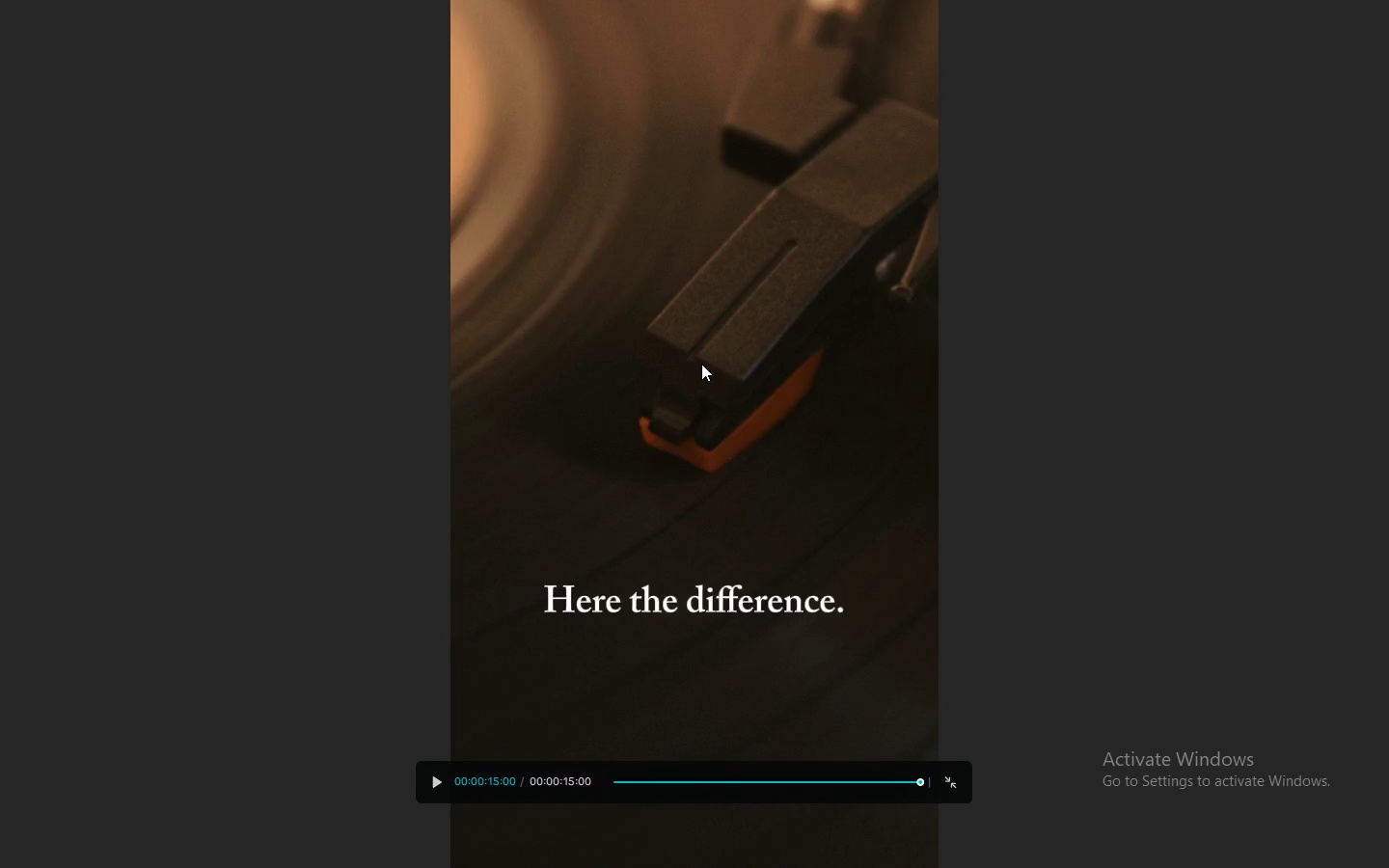 
key(Escape)
 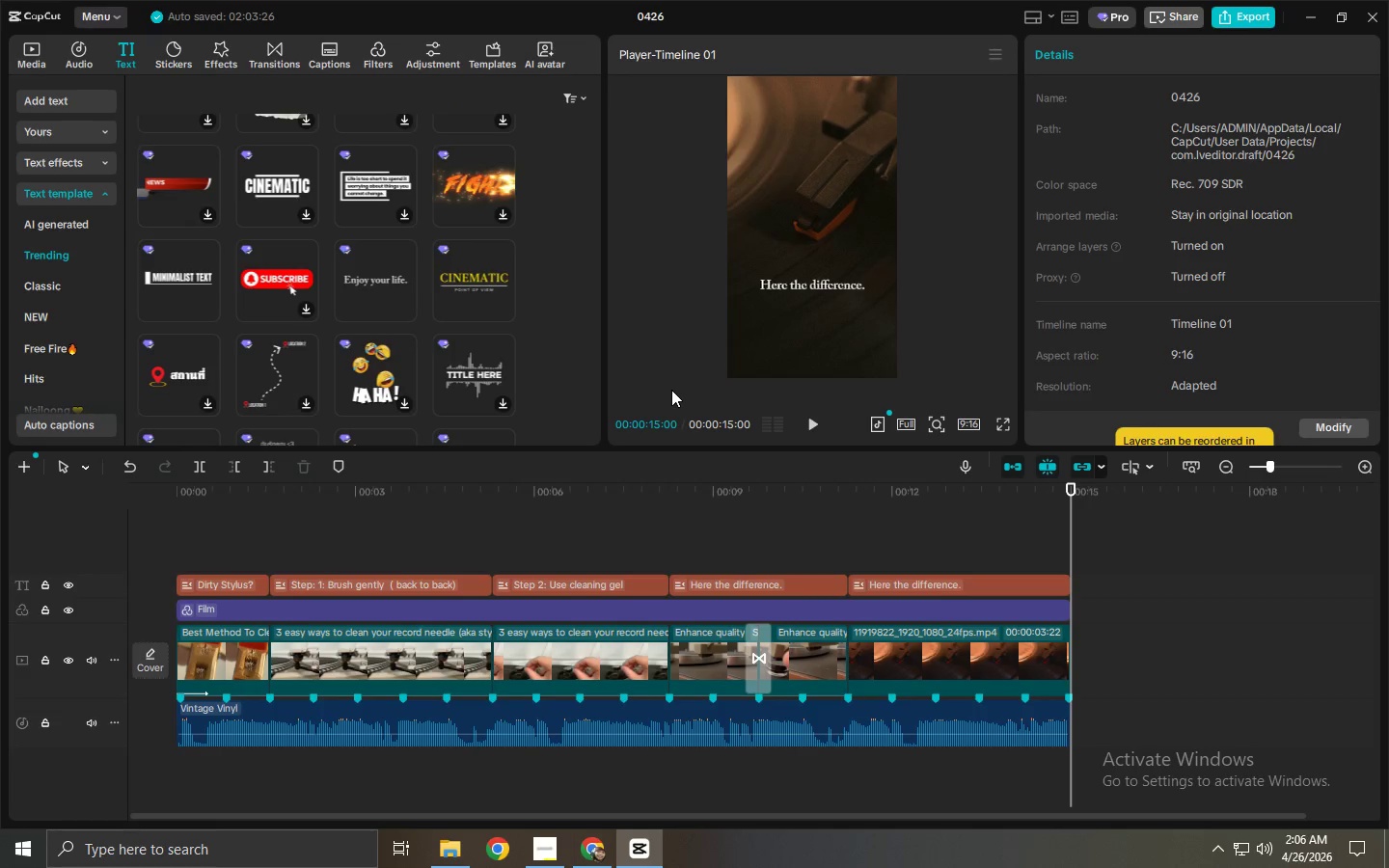 
wait(12.27)
 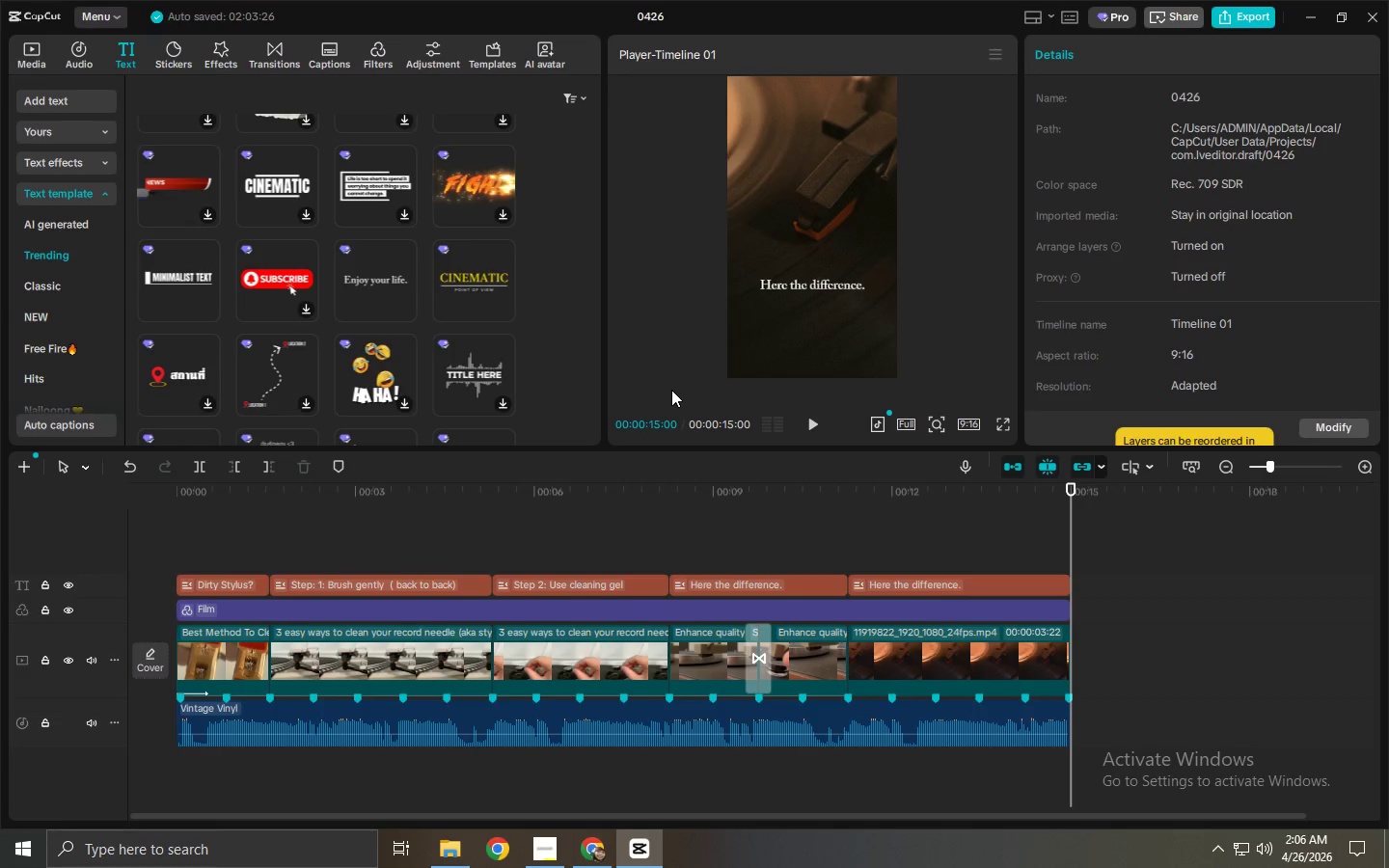 
left_click_drag(start_coordinate=[211, 505], to_coordinate=[204, 505])
 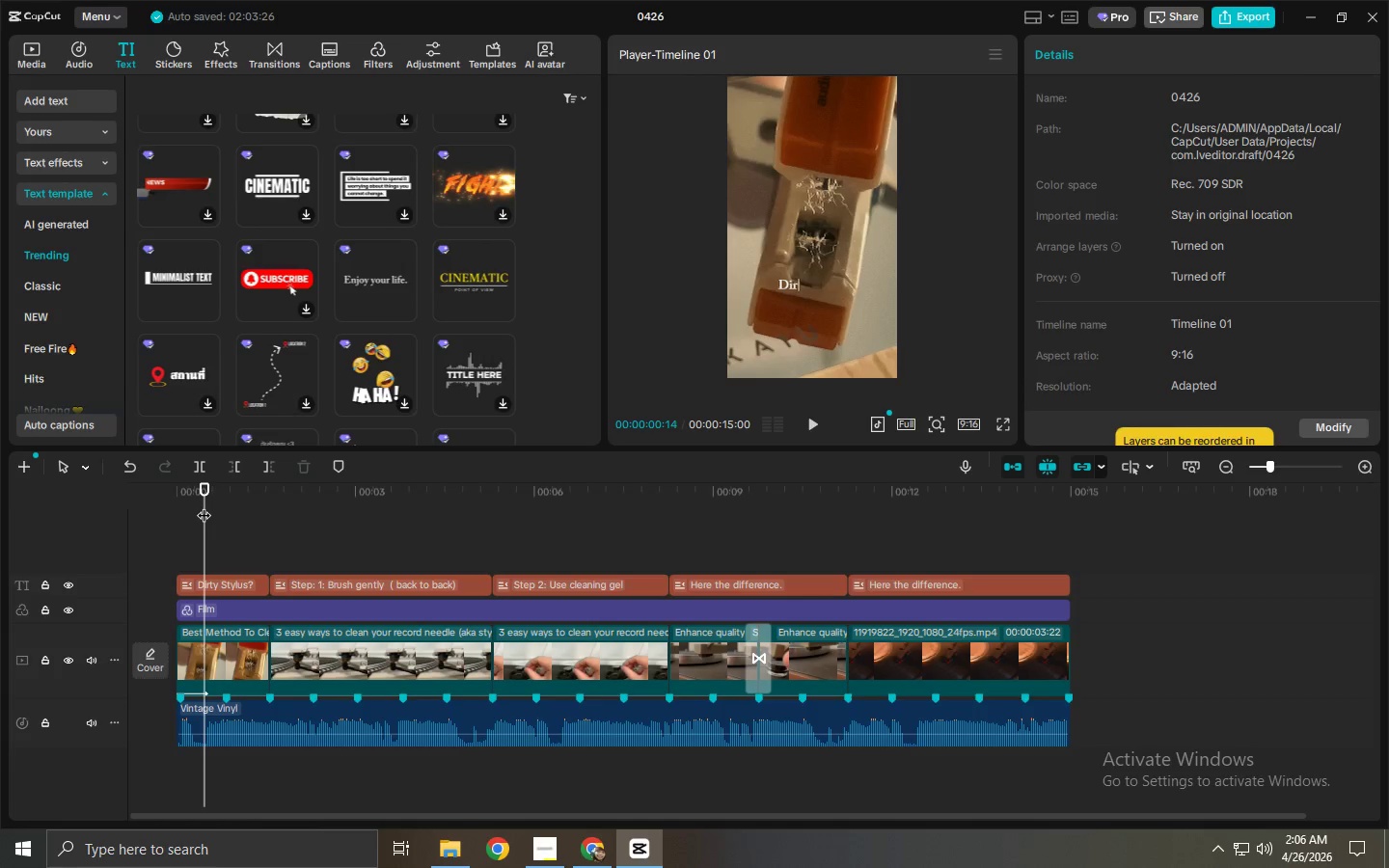 
wait(23.53)
 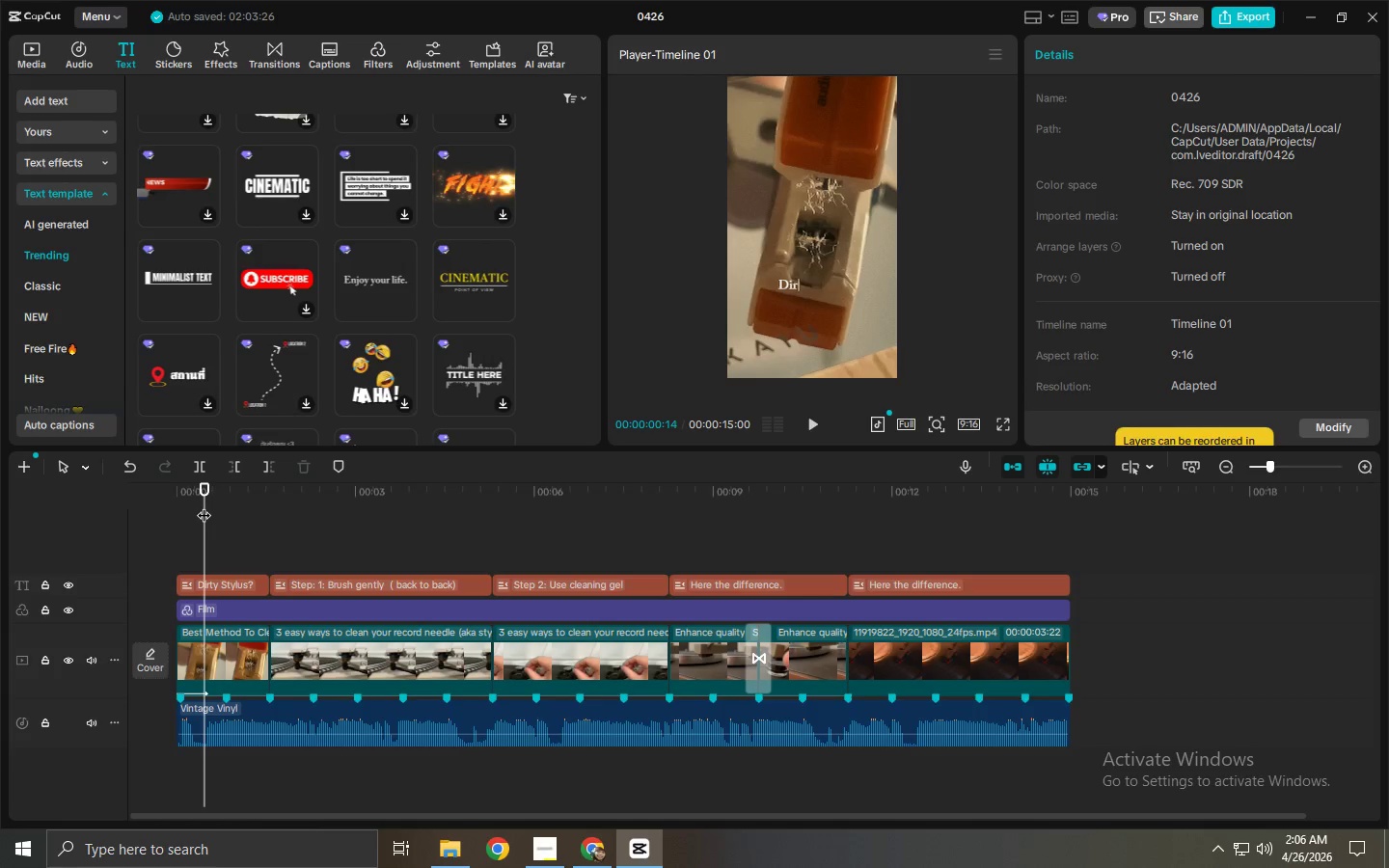 
key(Space)
 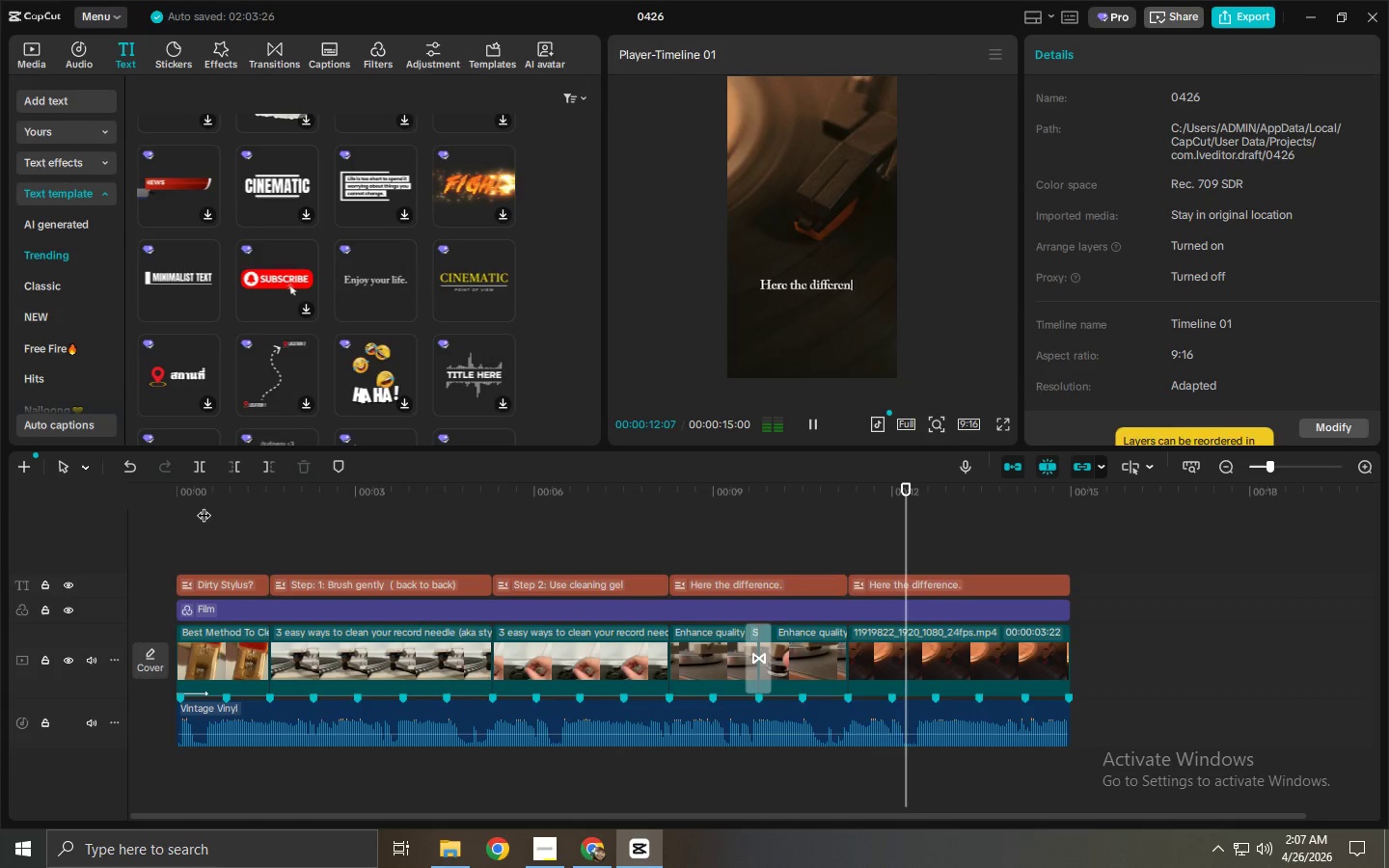 
wait(16.88)
 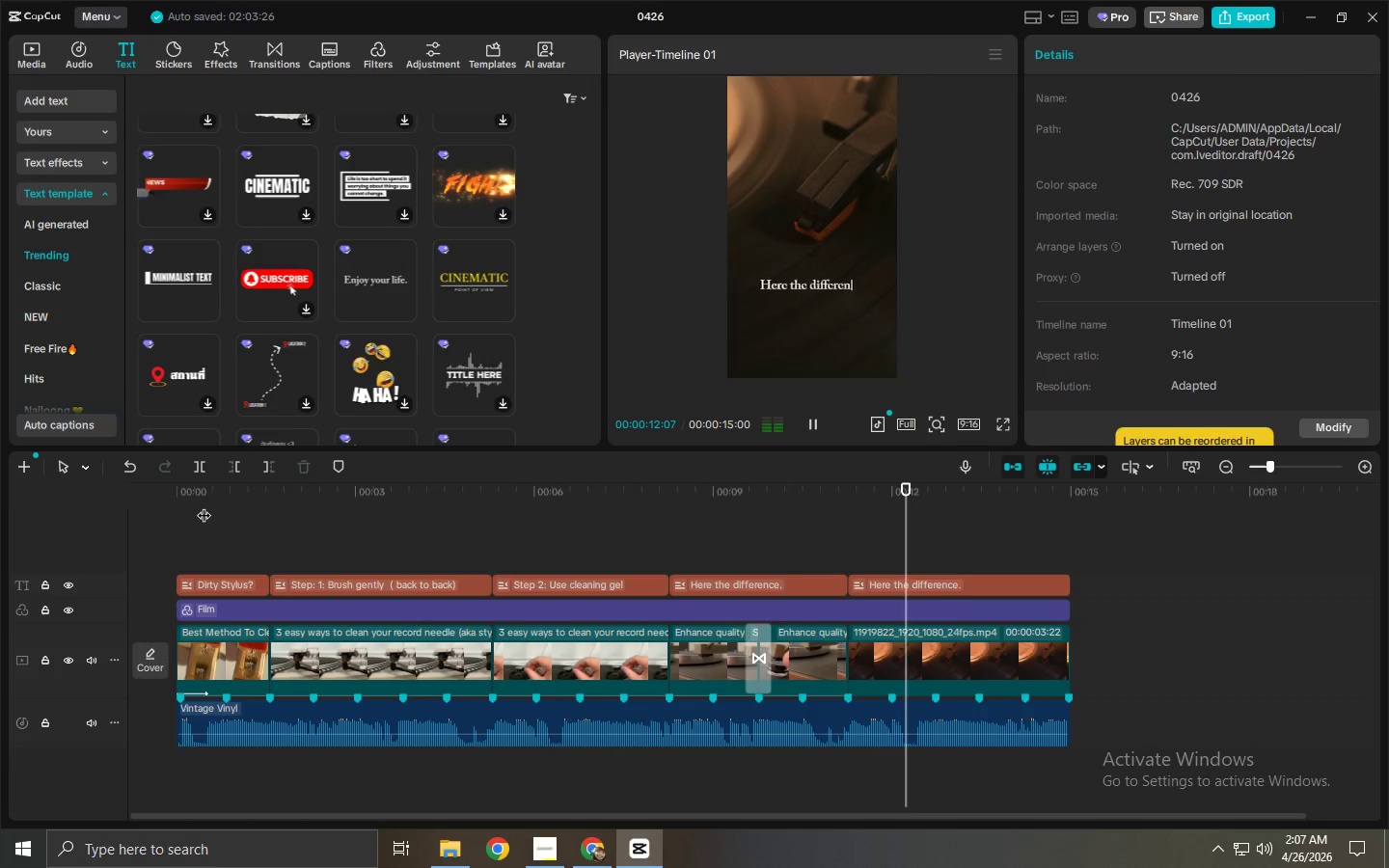 
key(Space)
 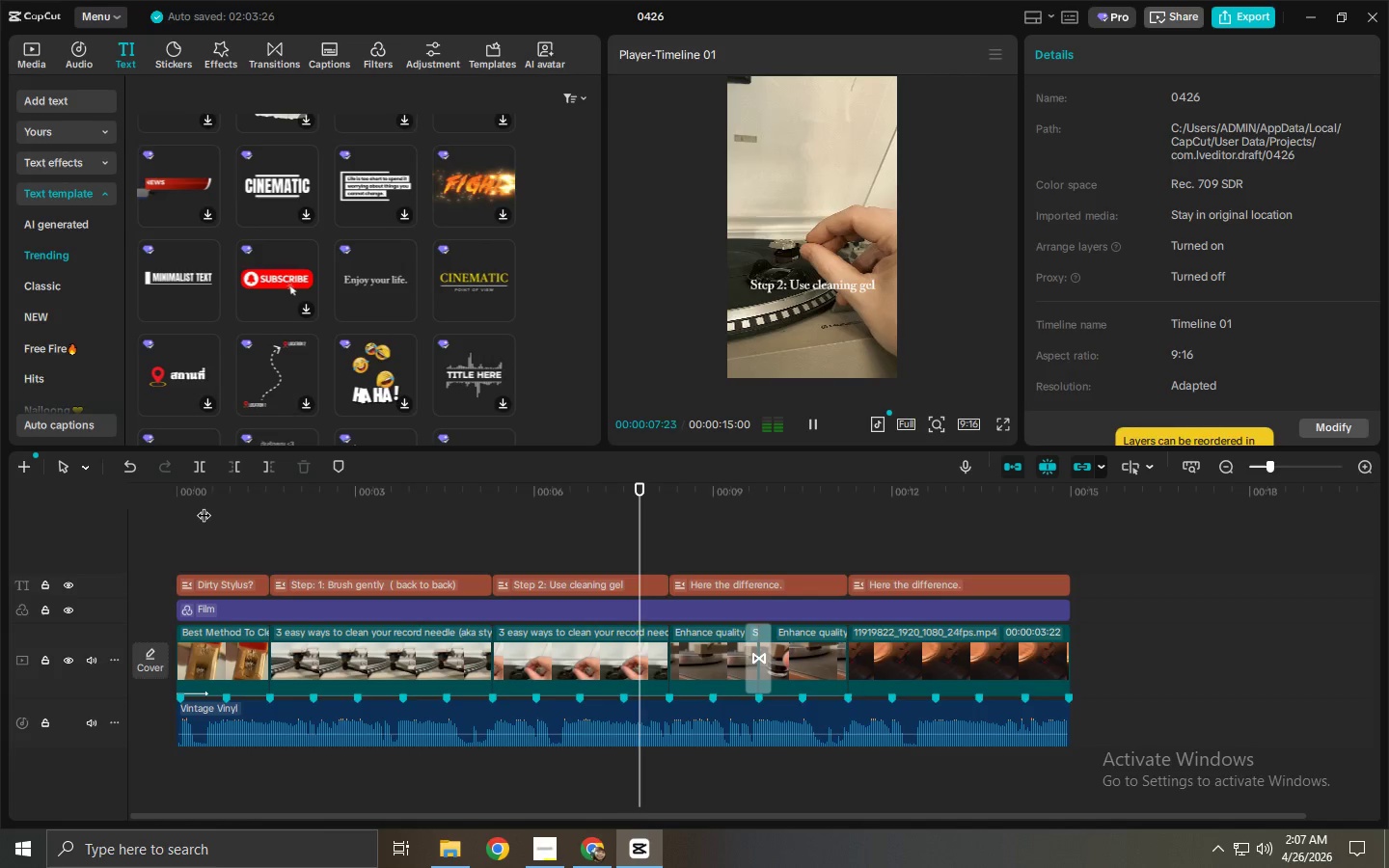 
wait(12.97)
 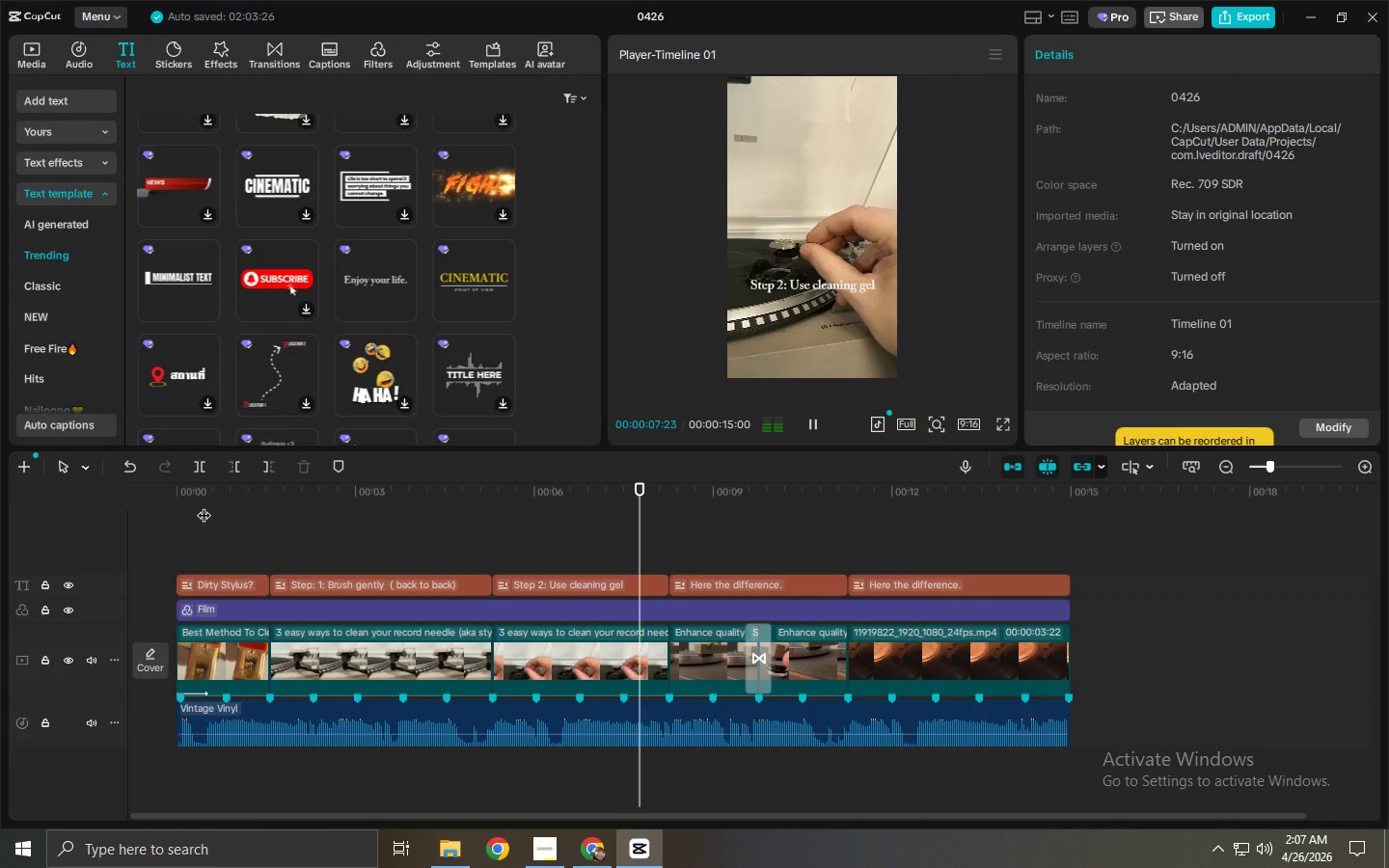 
key(Space)
 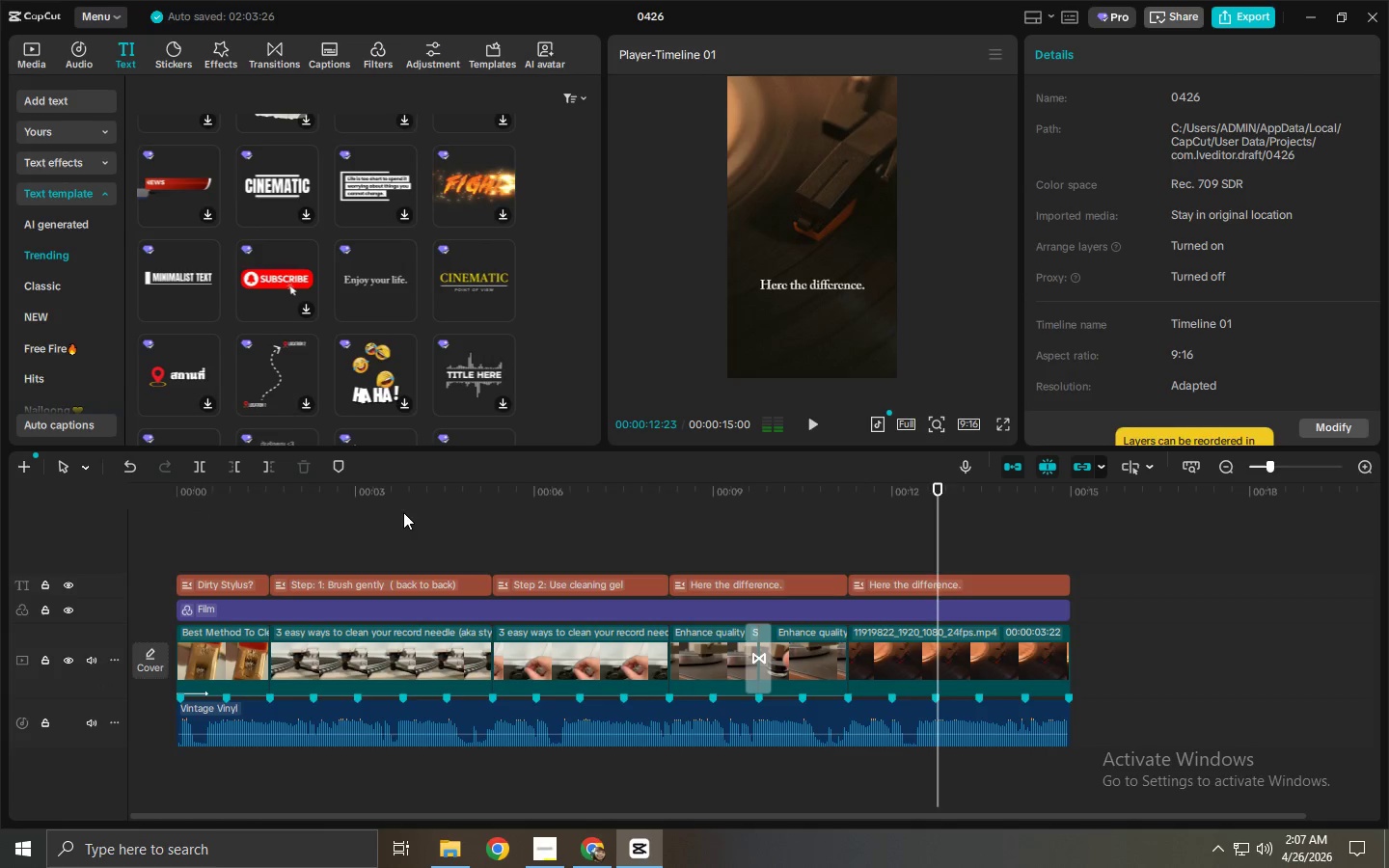 
left_click_drag(start_coordinate=[399, 509], to_coordinate=[134, 502])
 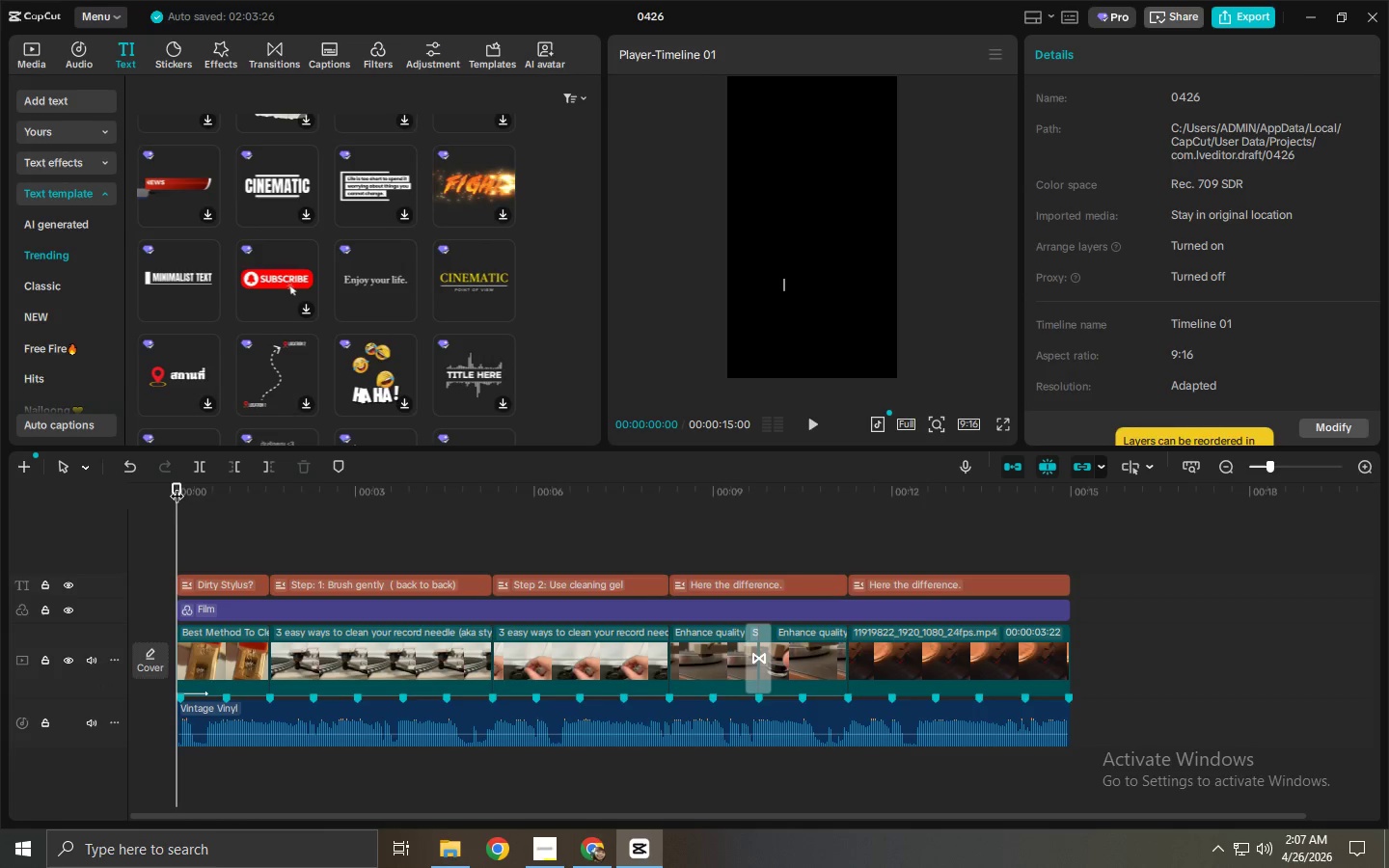 
key(Space)
 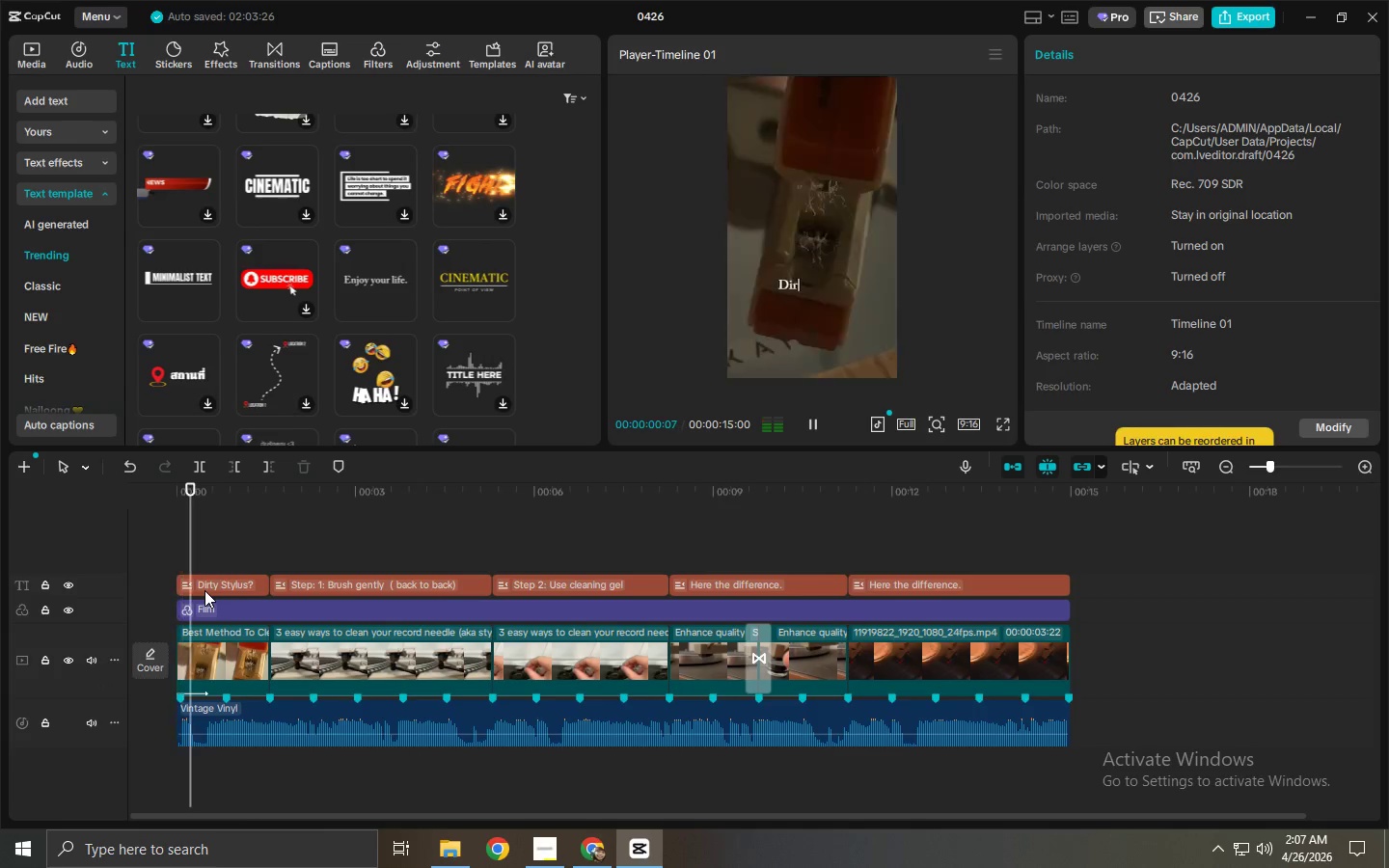 
key(Space)
 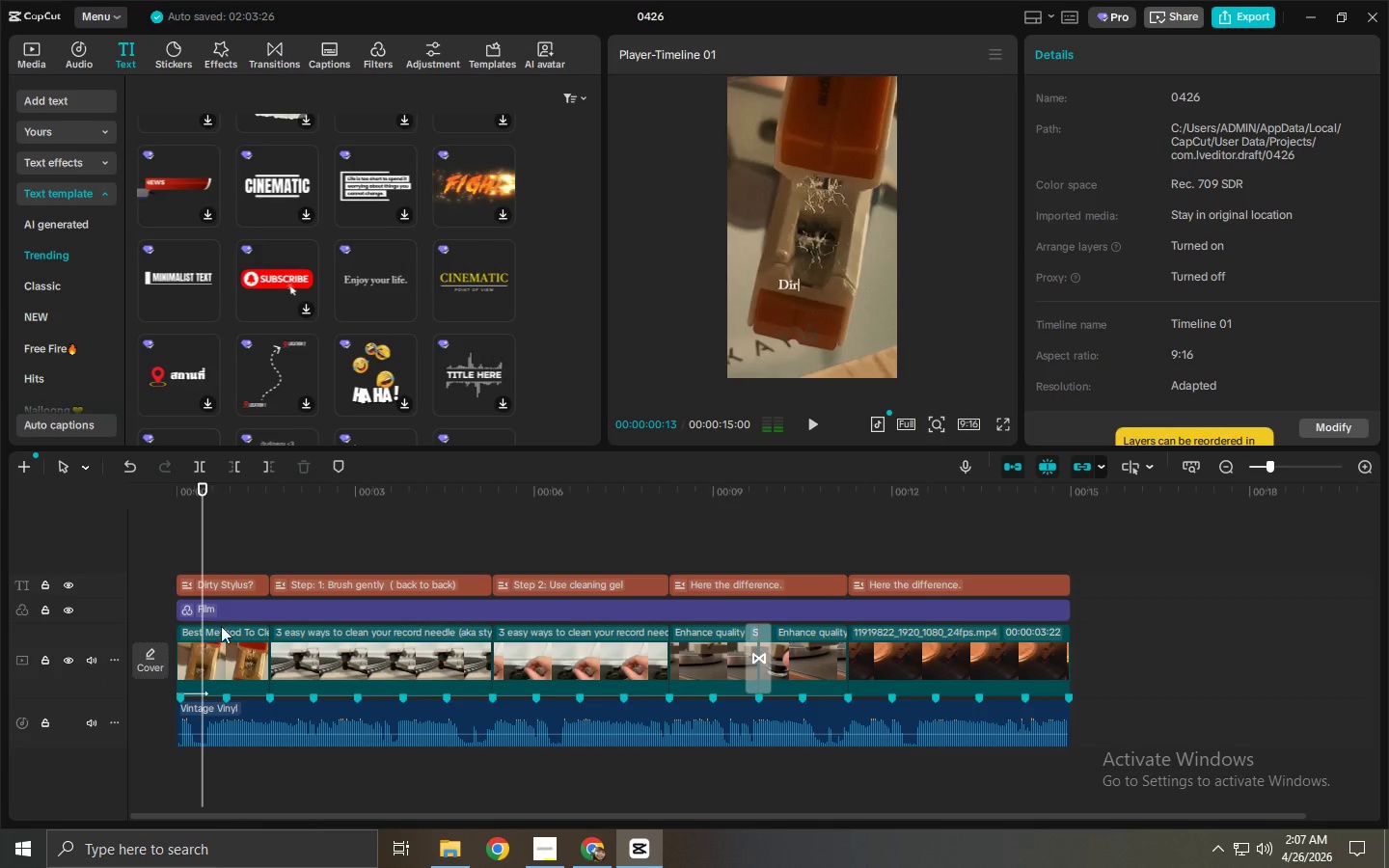 
left_click([226, 645])
 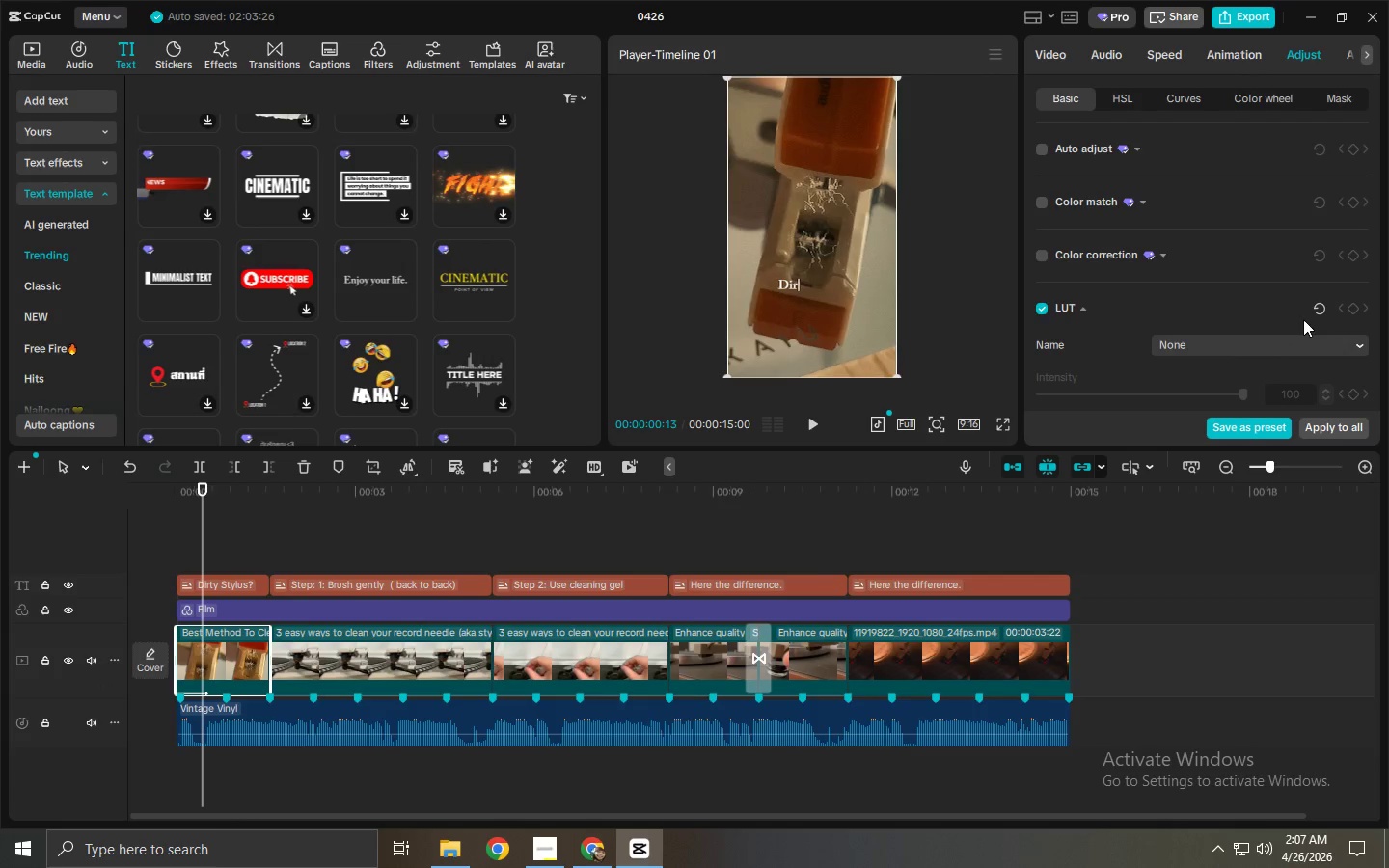 
left_click([1163, 55])
 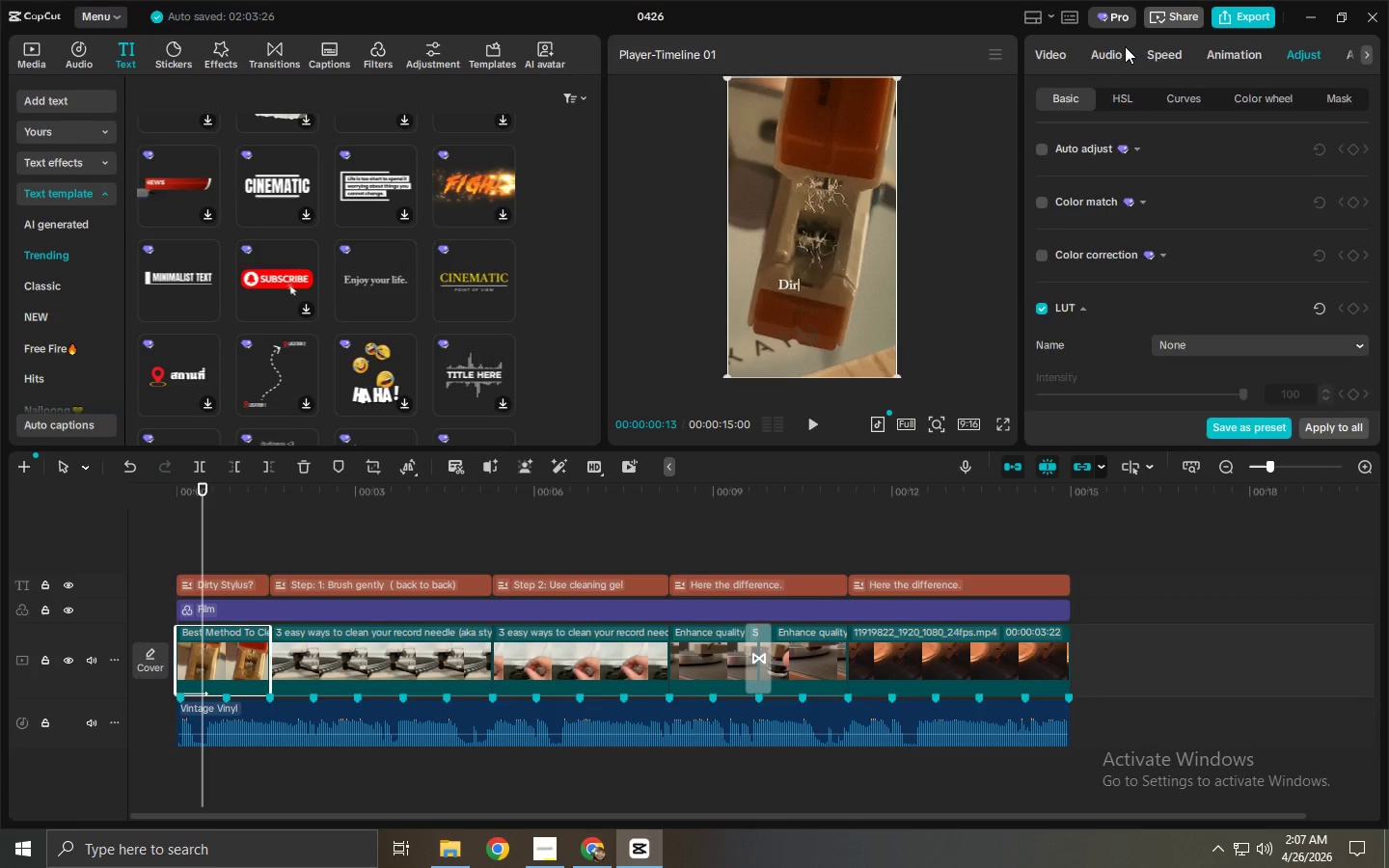 
triple_click([1117, 46])
 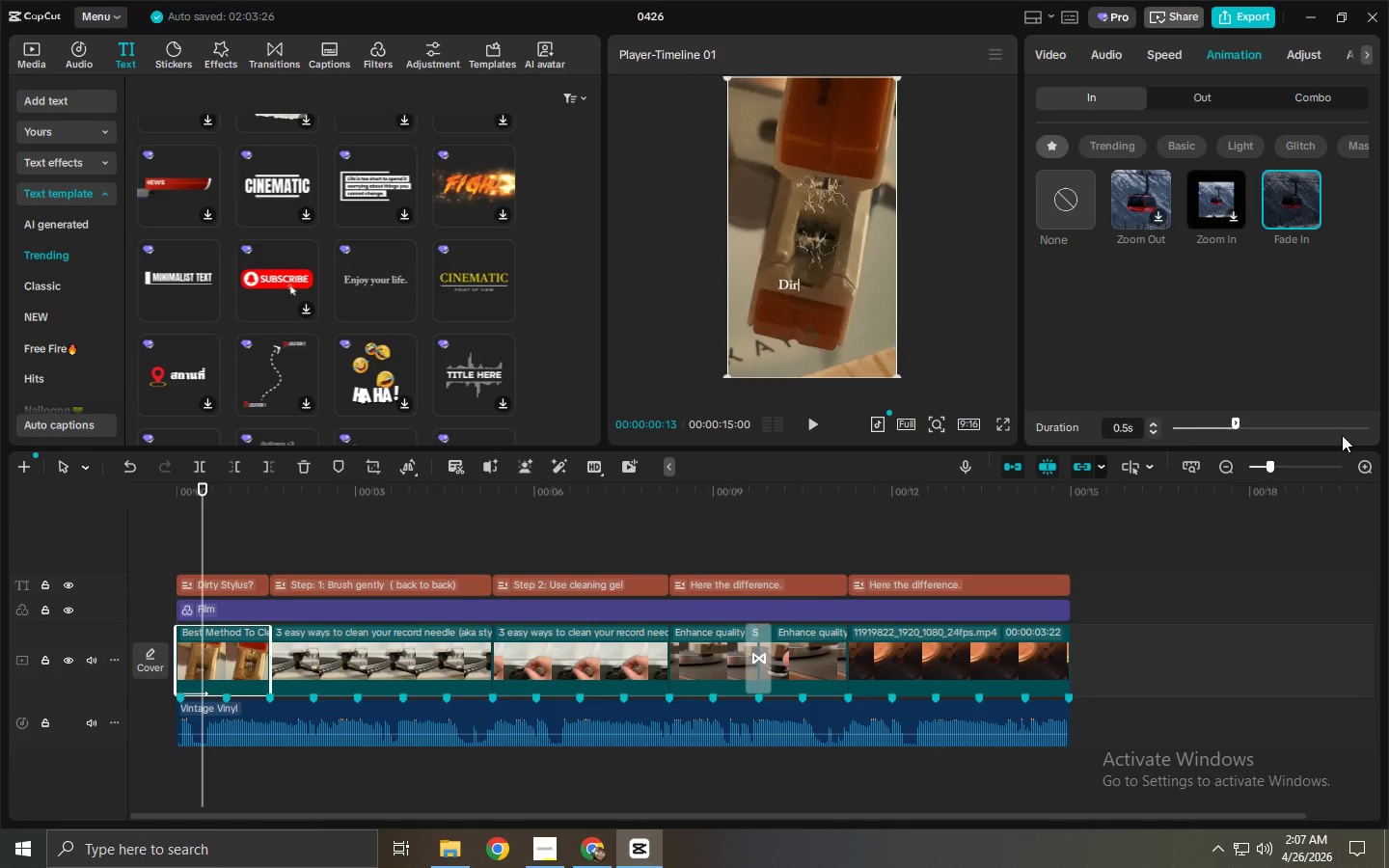 
double_click([1152, 432])
 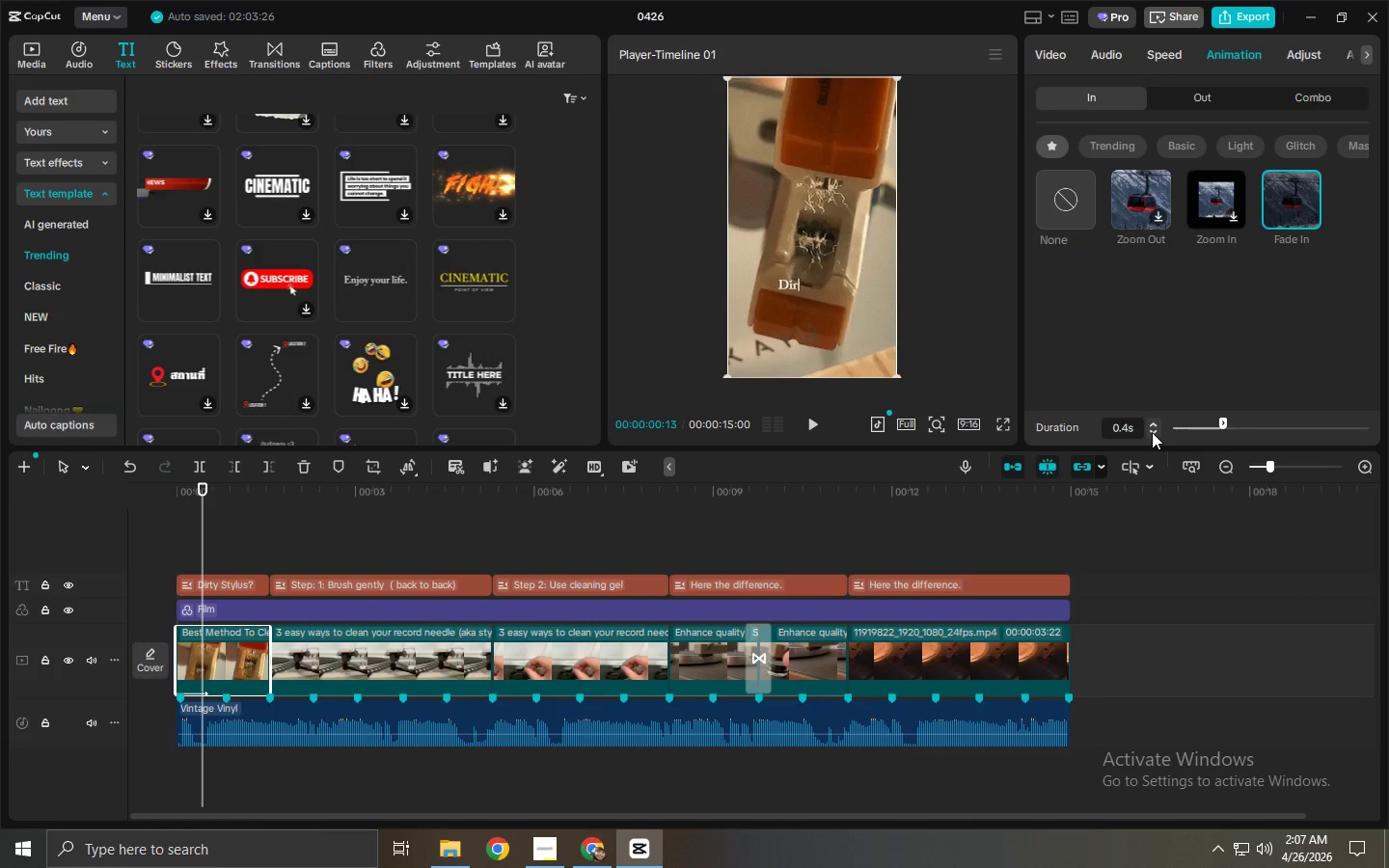 
left_click_drag(start_coordinate=[297, 494], to_coordinate=[153, 488])
 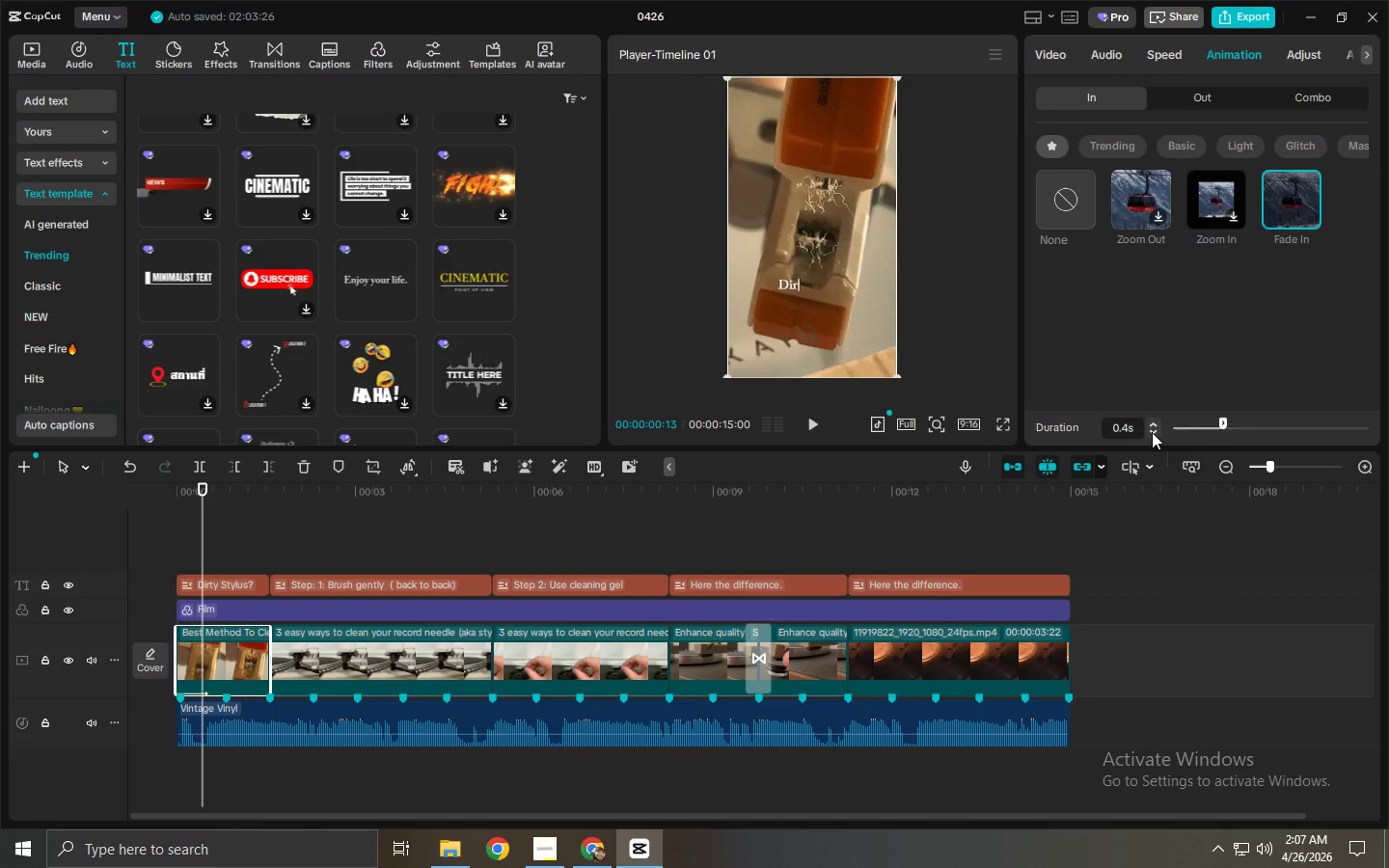 
key(Space)
 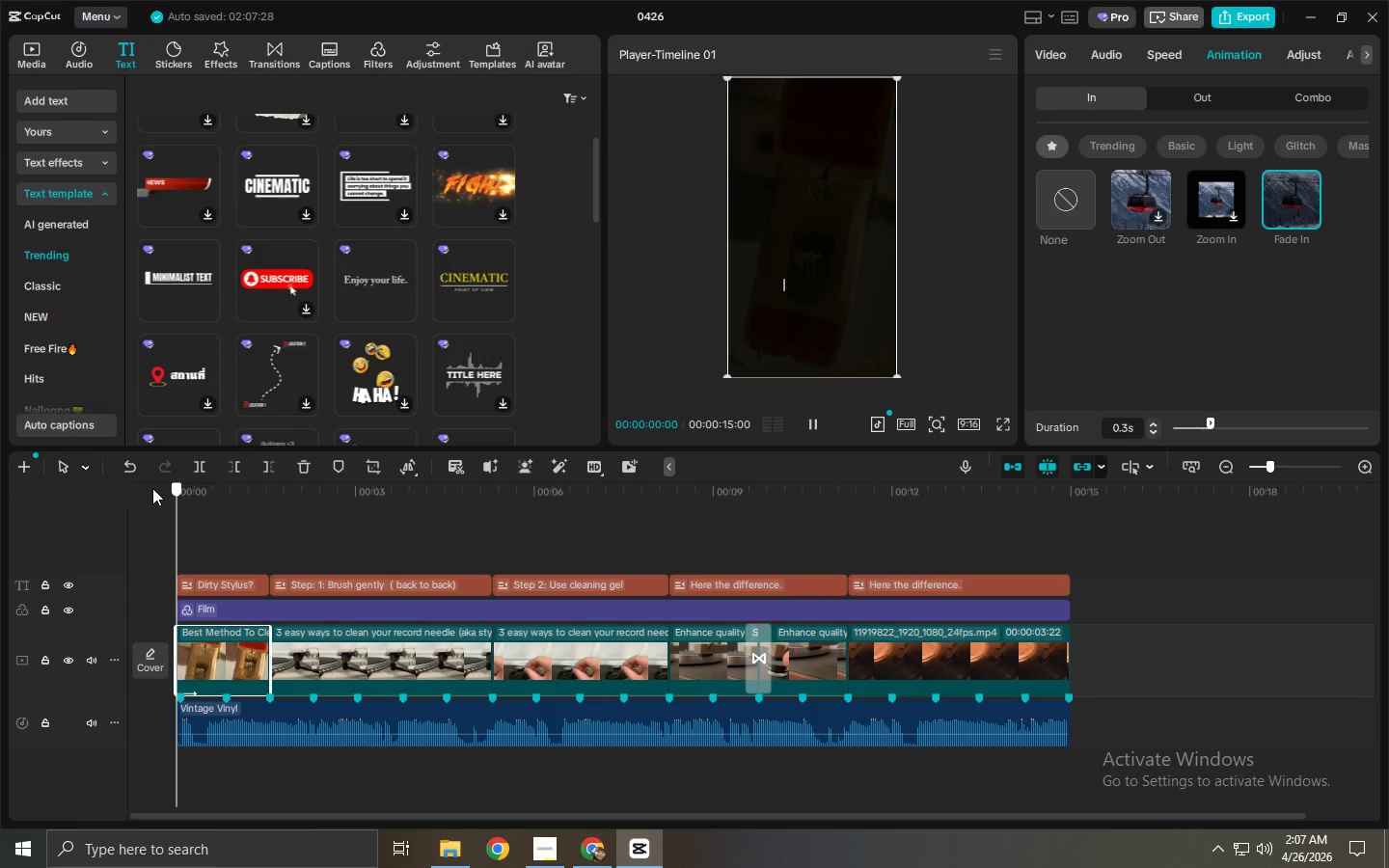 
key(Space)
 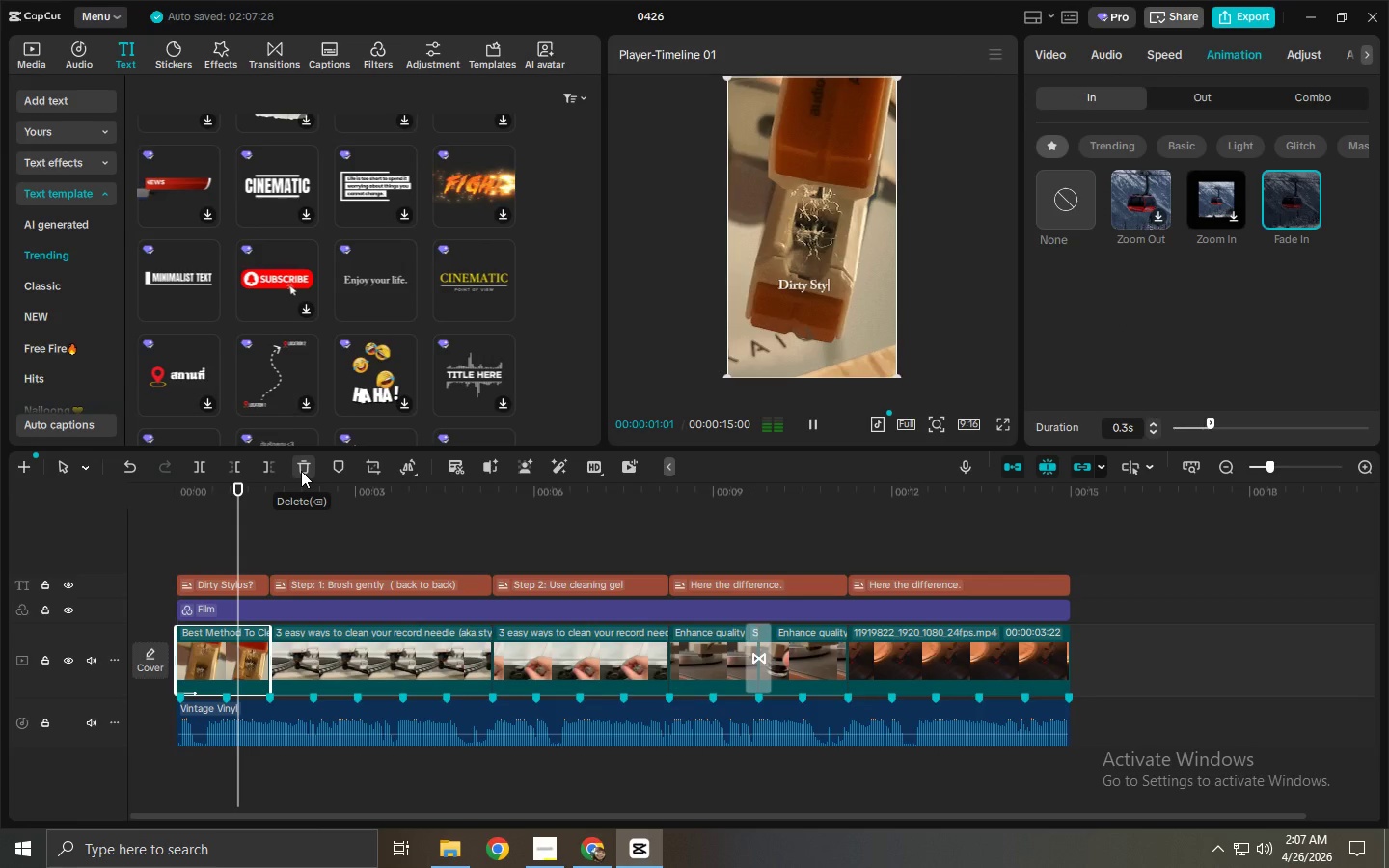 
key(Space)
 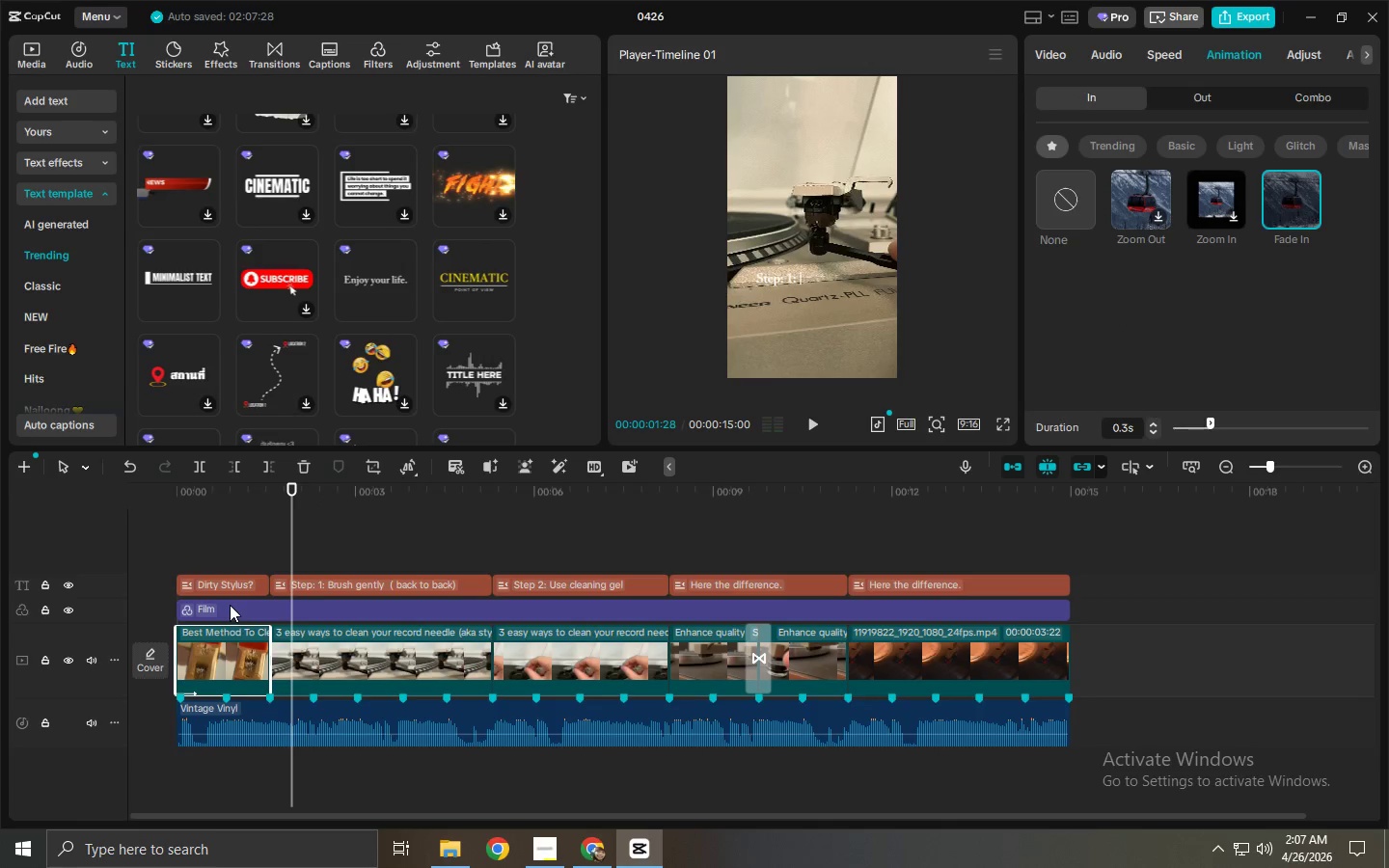 
left_click([230, 605])
 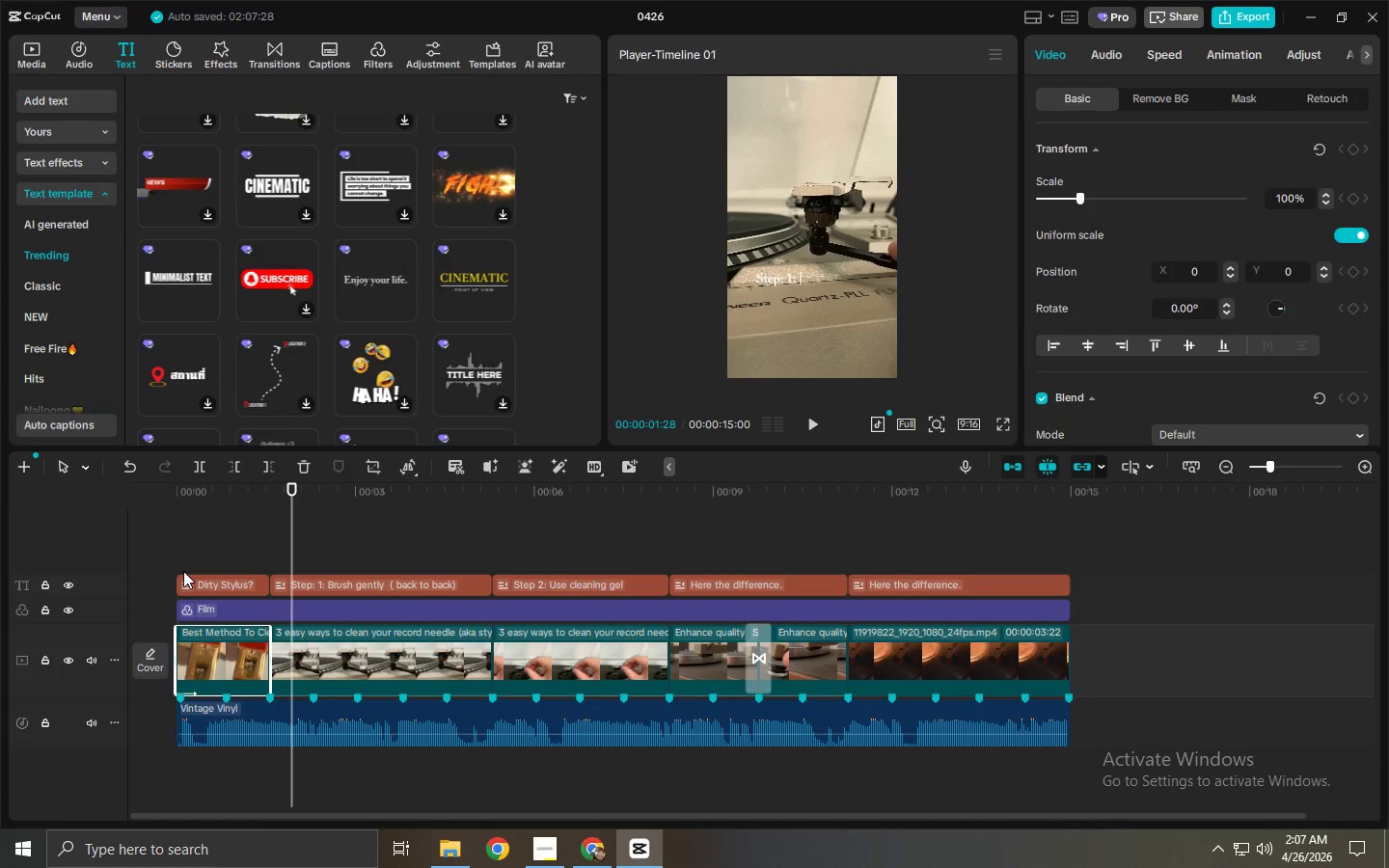 
wait(16.84)
 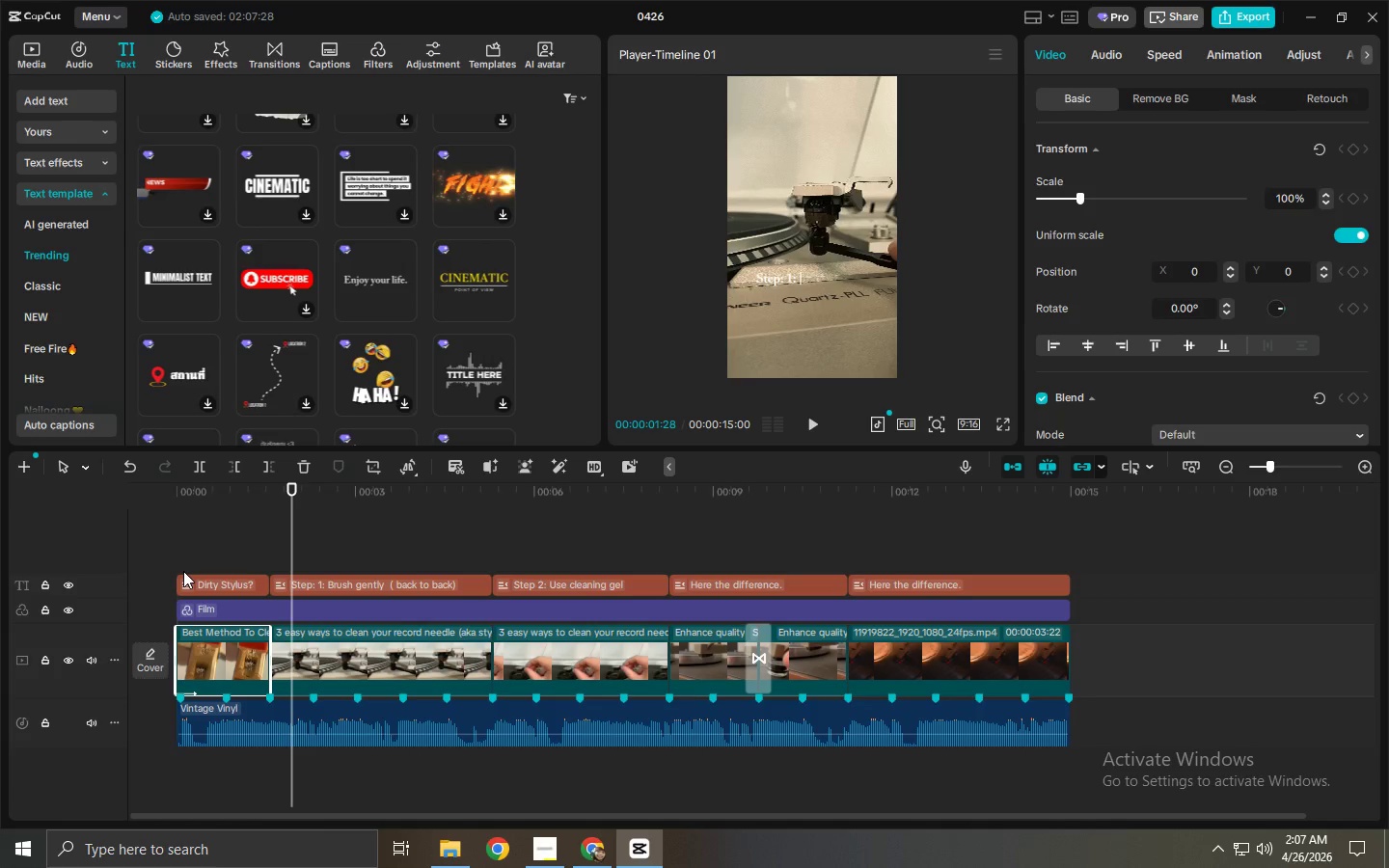 
left_click_drag(start_coordinate=[205, 496], to_coordinate=[191, 495])
 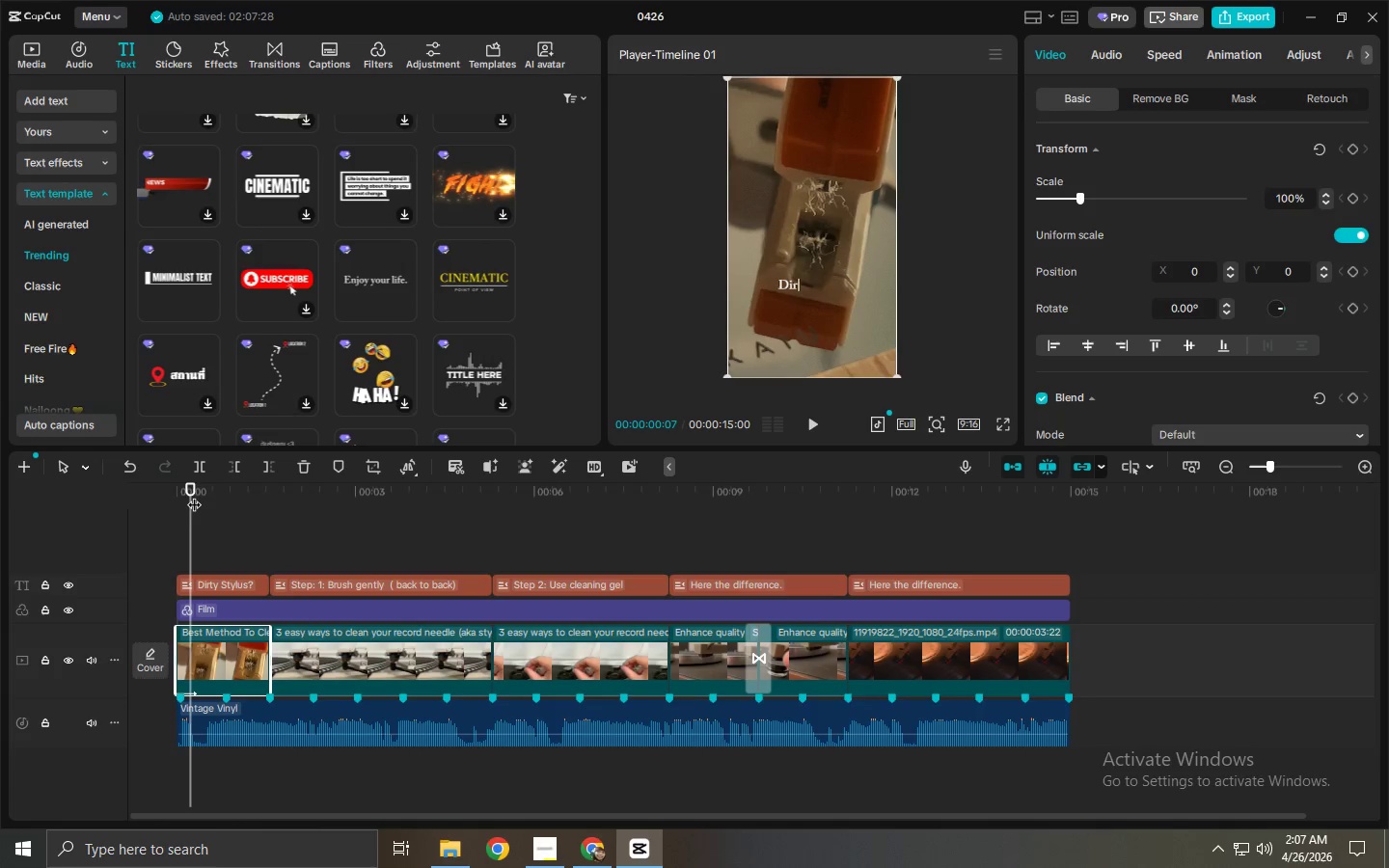 
key(Control+ControlLeft)
 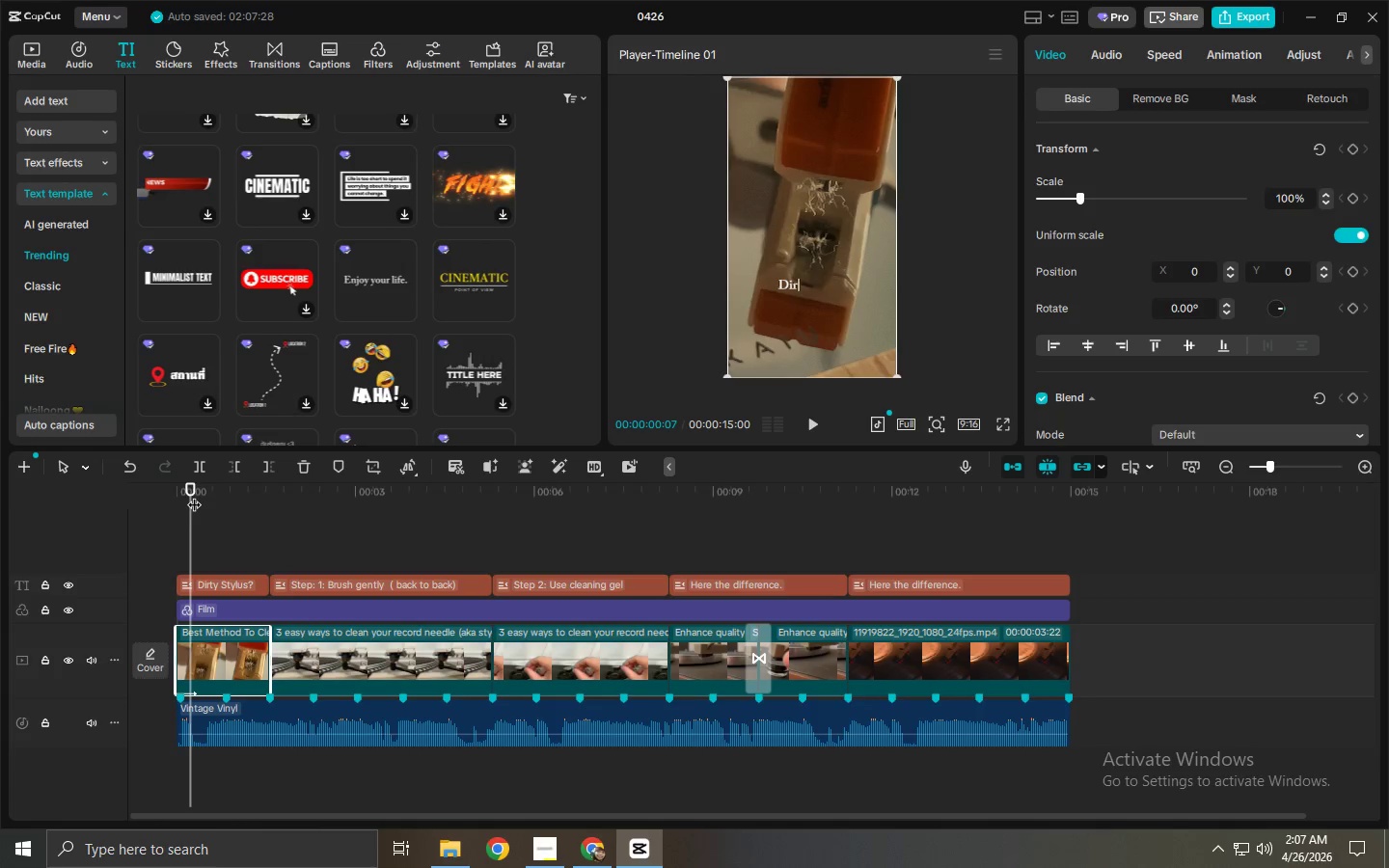 
key(Control+V)
 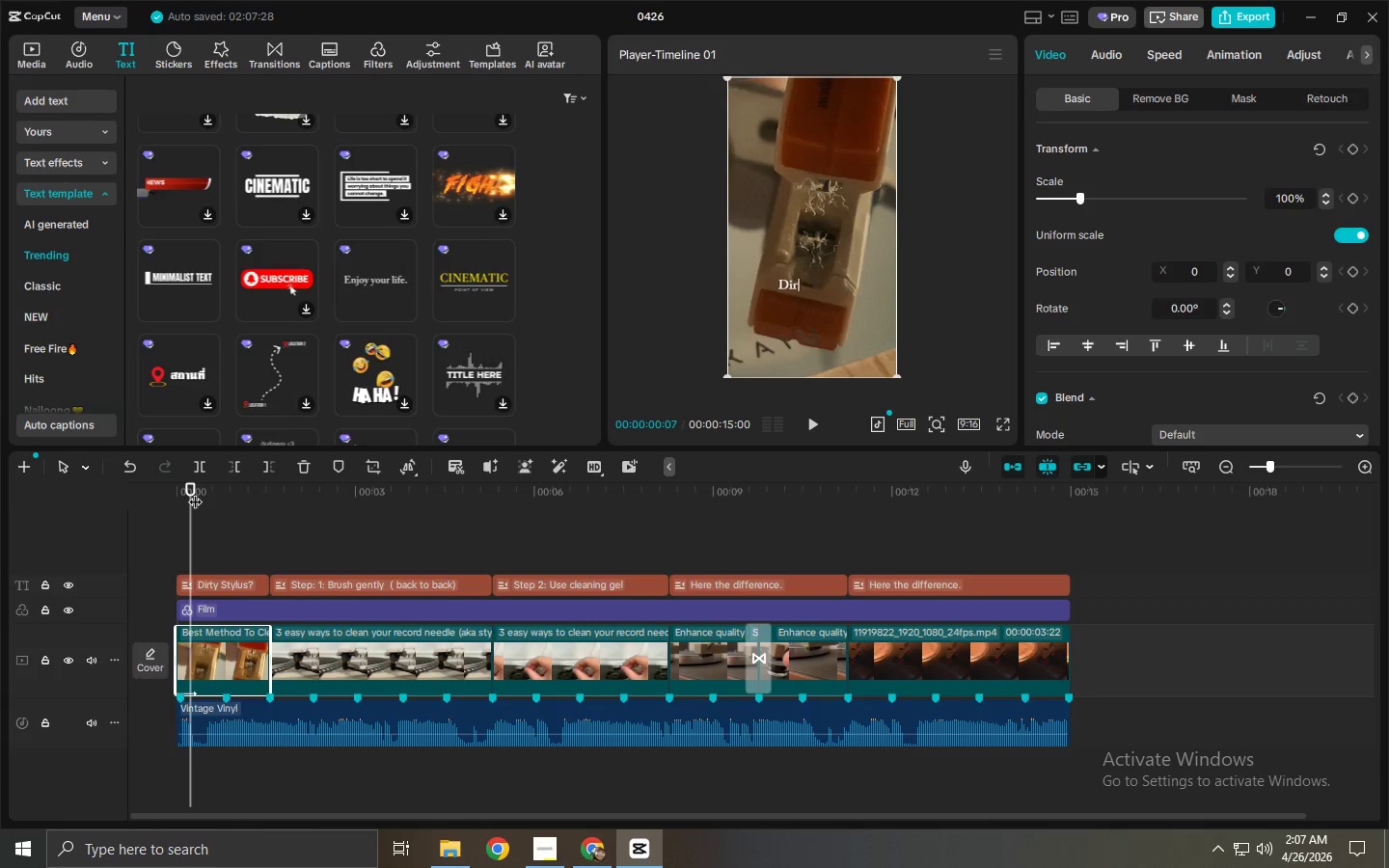 
left_click_drag(start_coordinate=[195, 492], to_coordinate=[210, 492])
 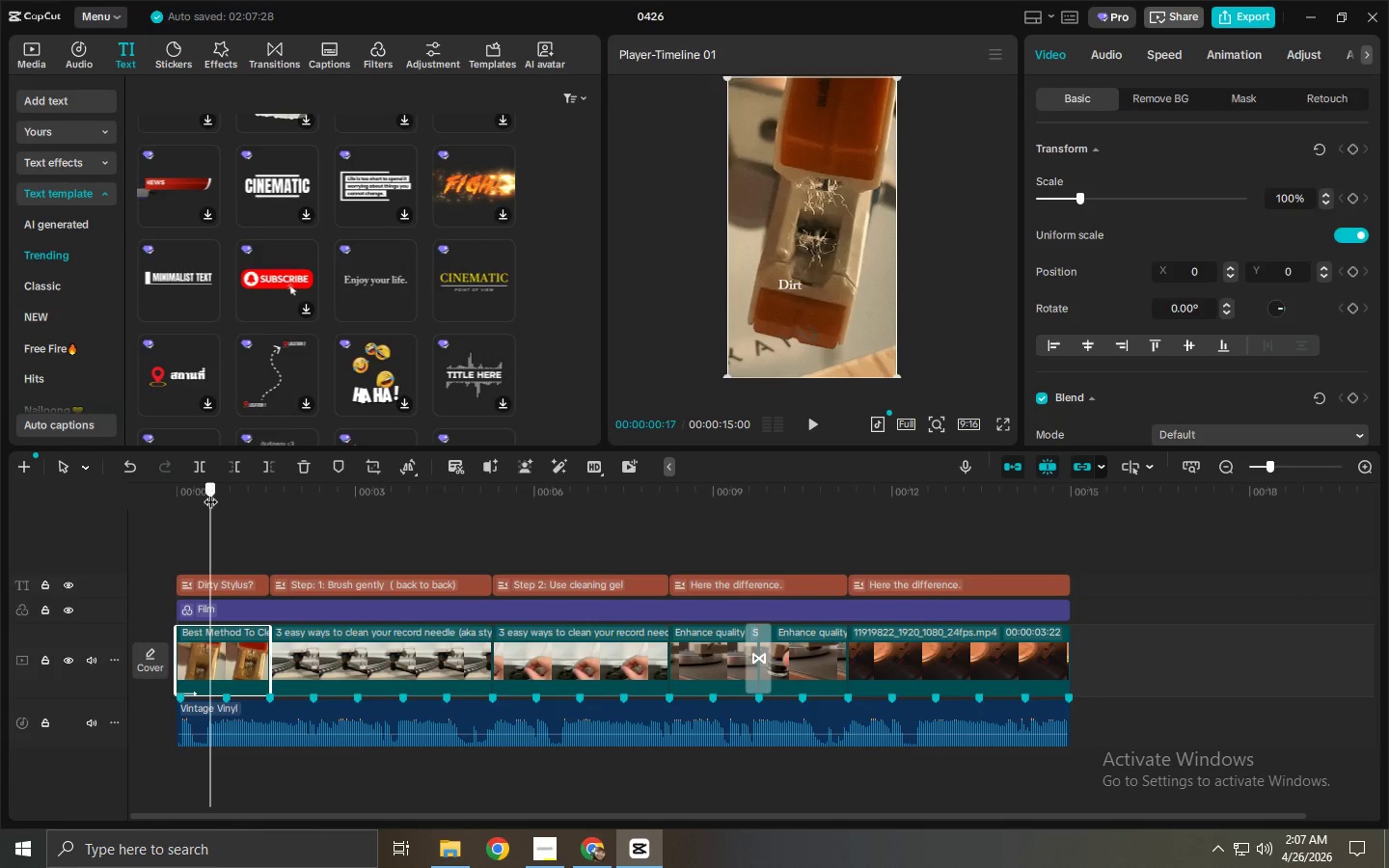 
left_click_drag(start_coordinate=[210, 492], to_coordinate=[201, 493])
 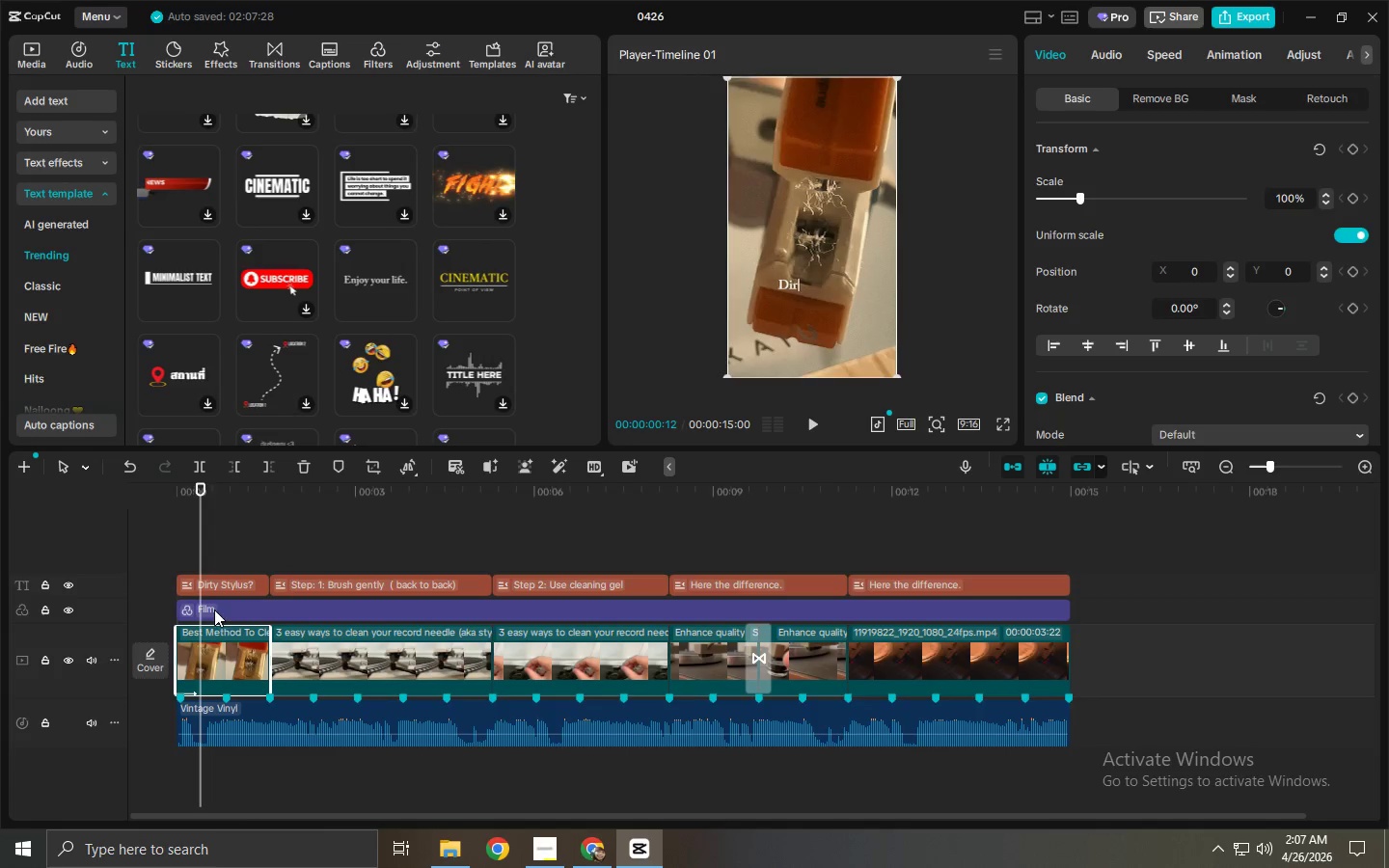 
left_click([223, 648])
 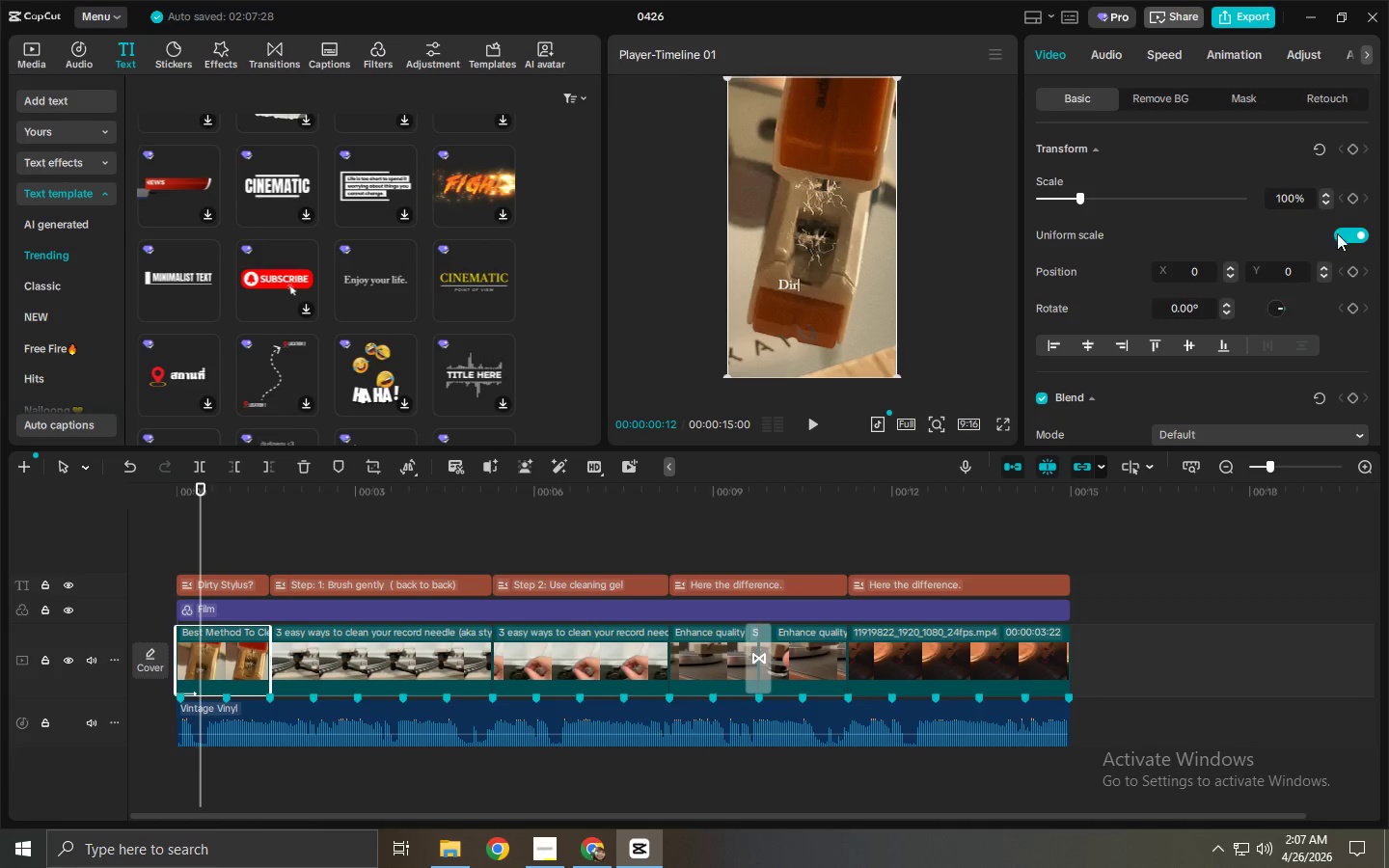 
left_click([1352, 203])
 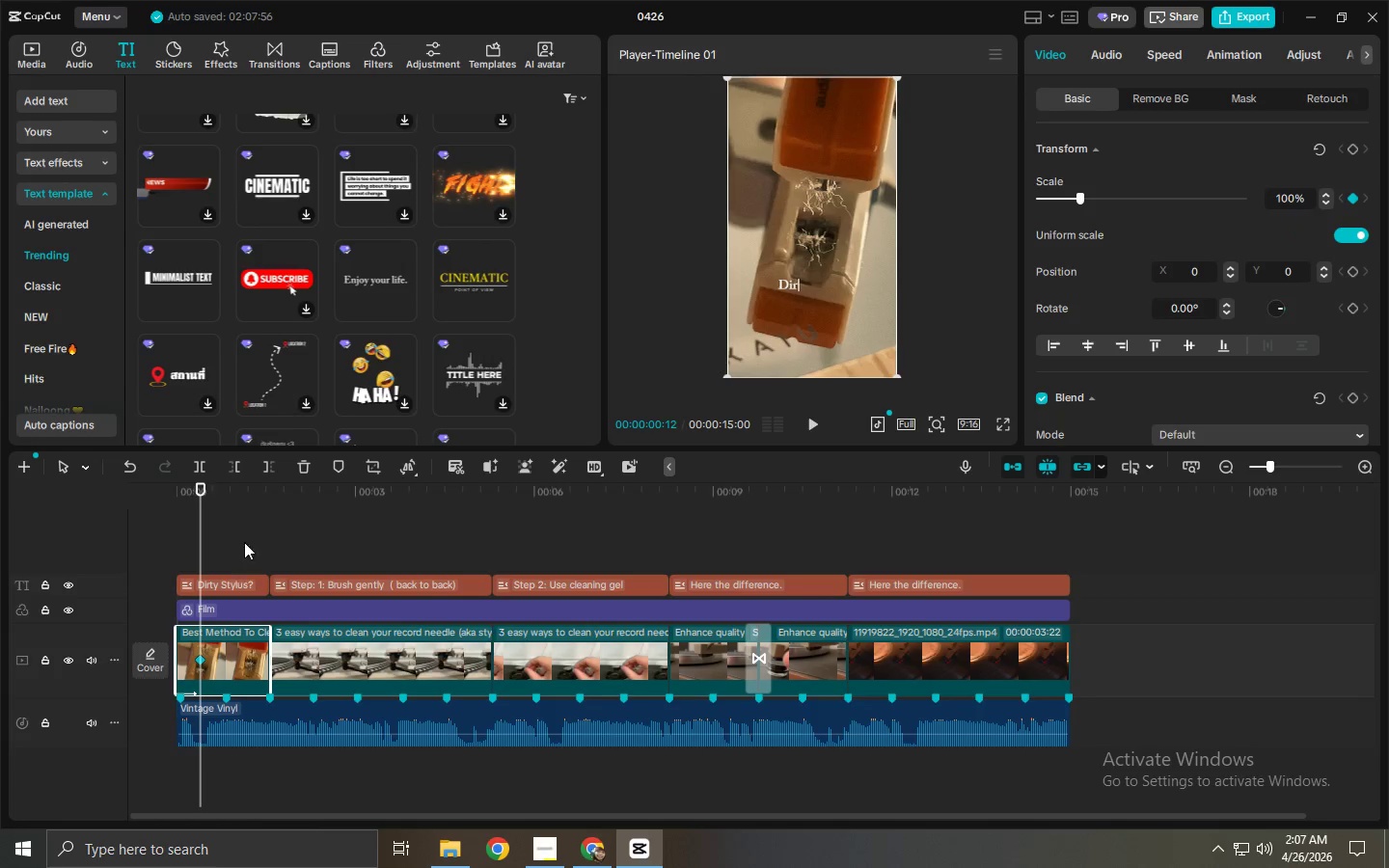 
left_click_drag(start_coordinate=[207, 490], to_coordinate=[259, 497])
 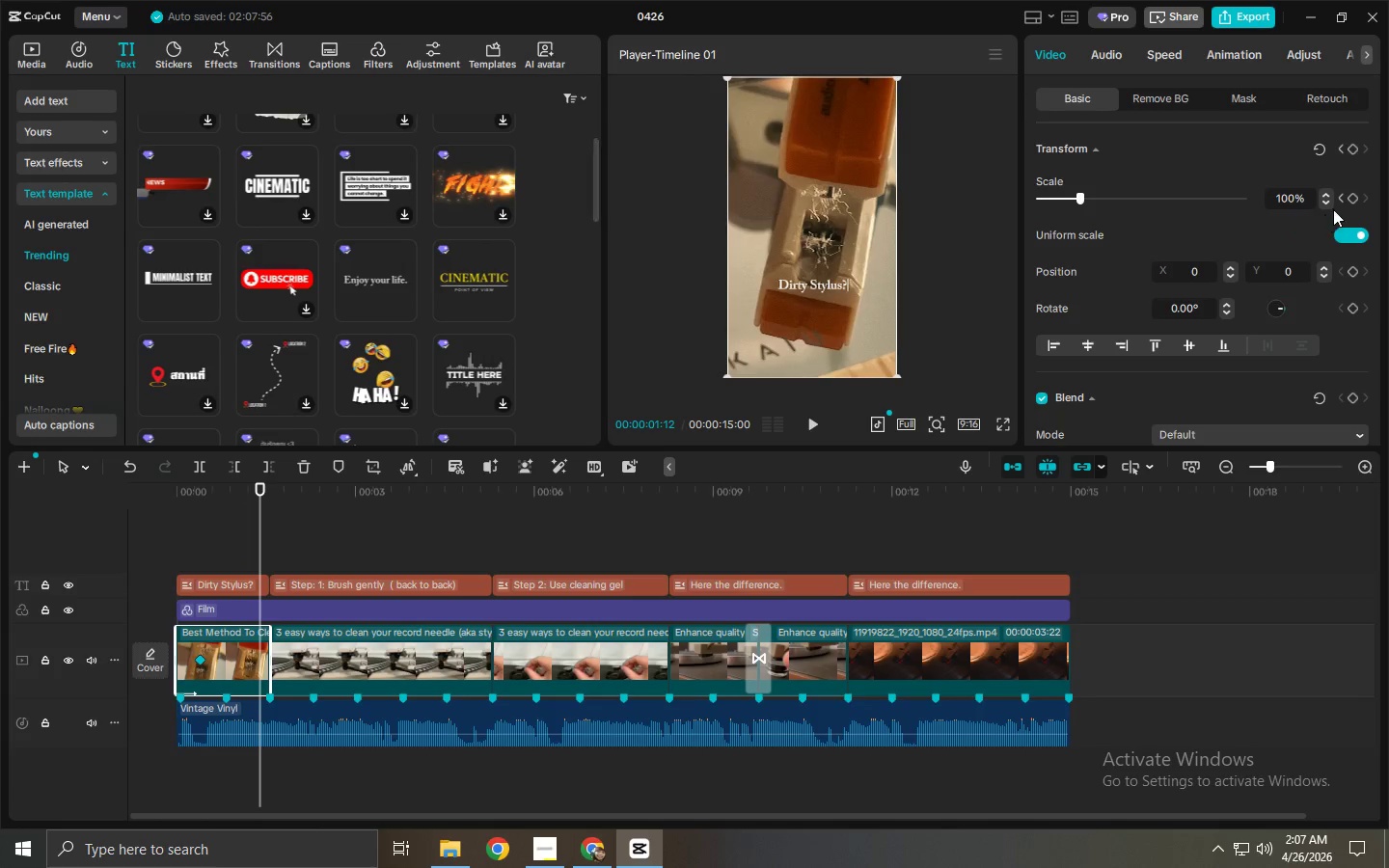 
left_click([1349, 200])
 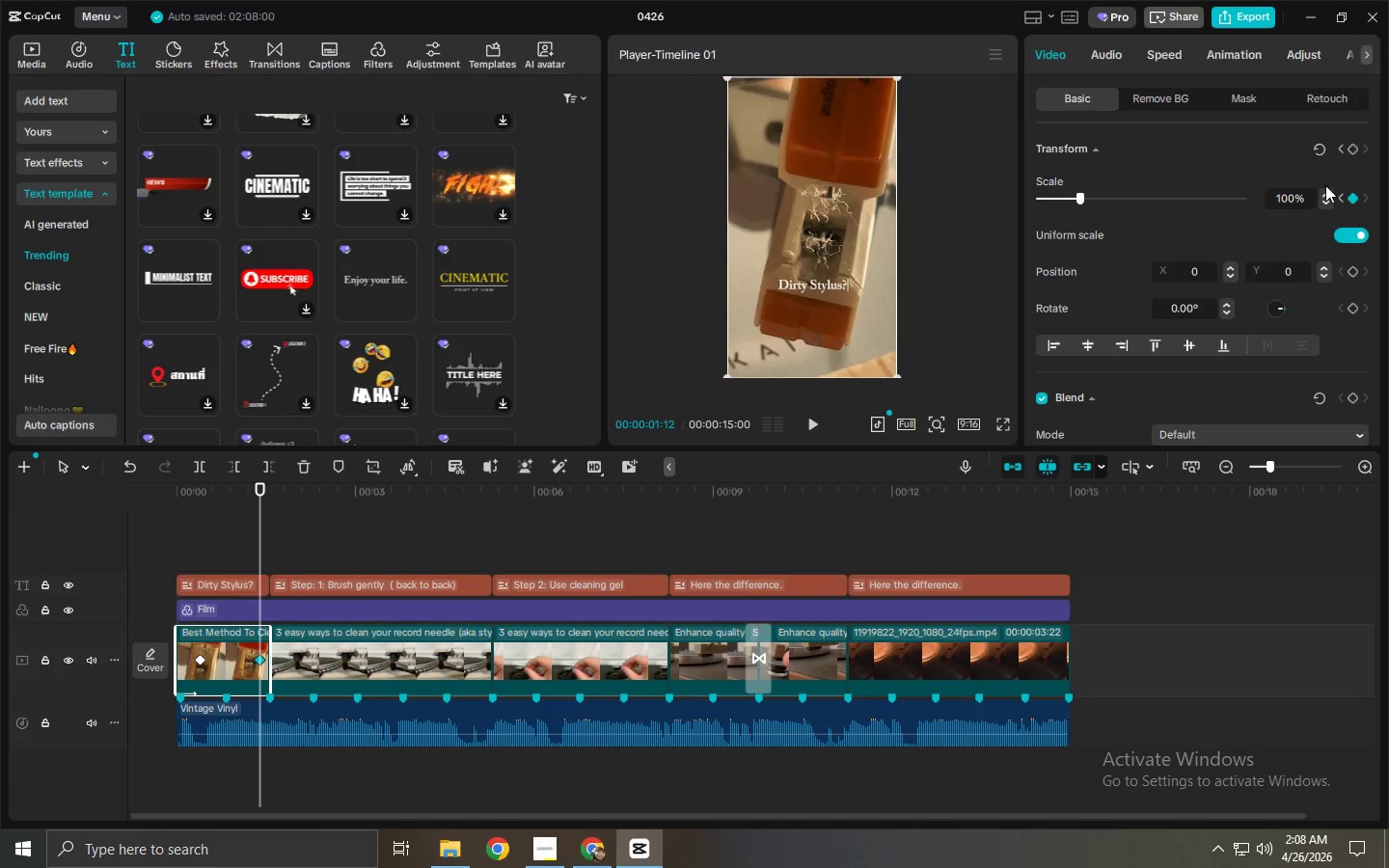 
double_click([1328, 189])
 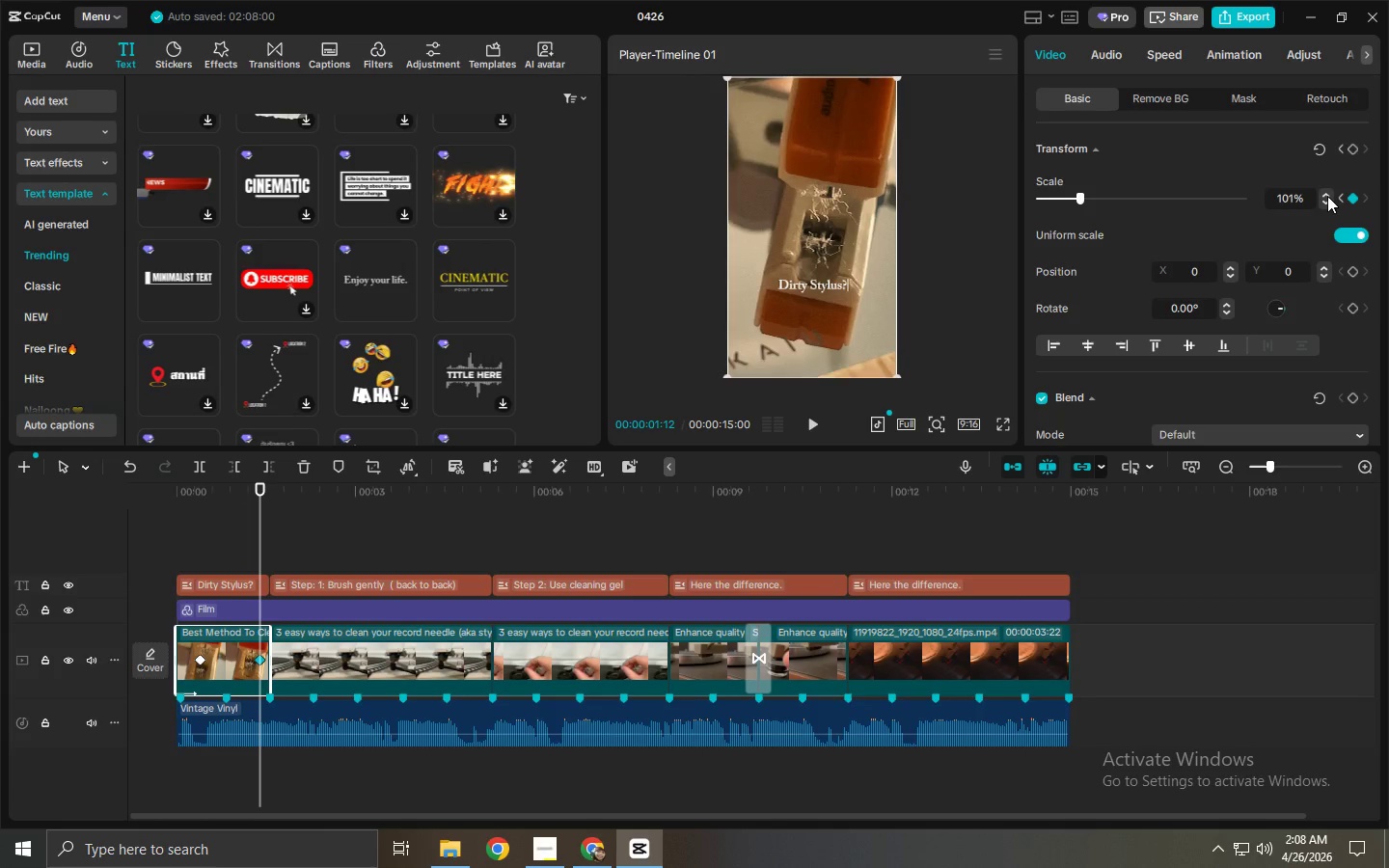 
double_click([1327, 196])
 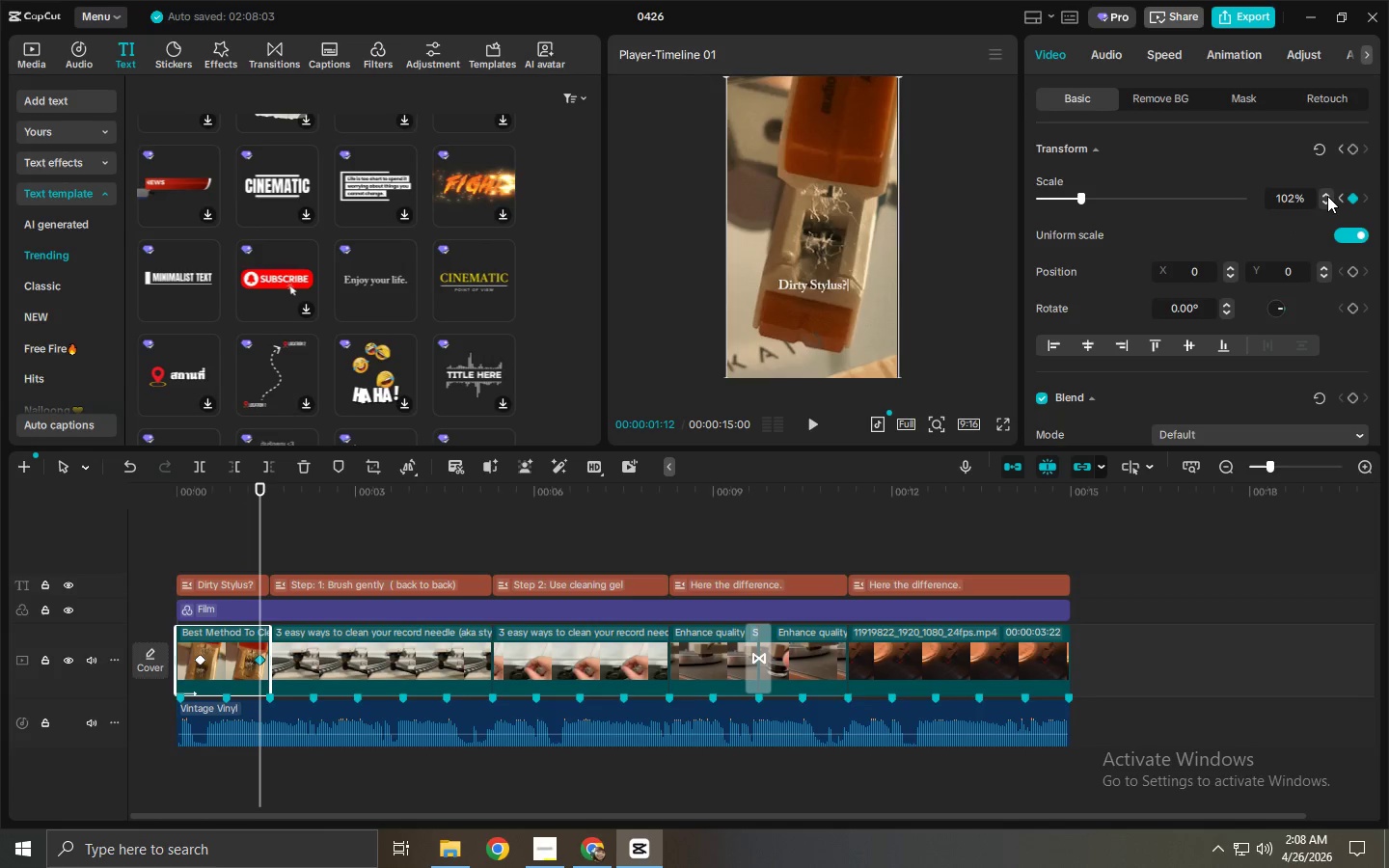 
triple_click([1327, 196])
 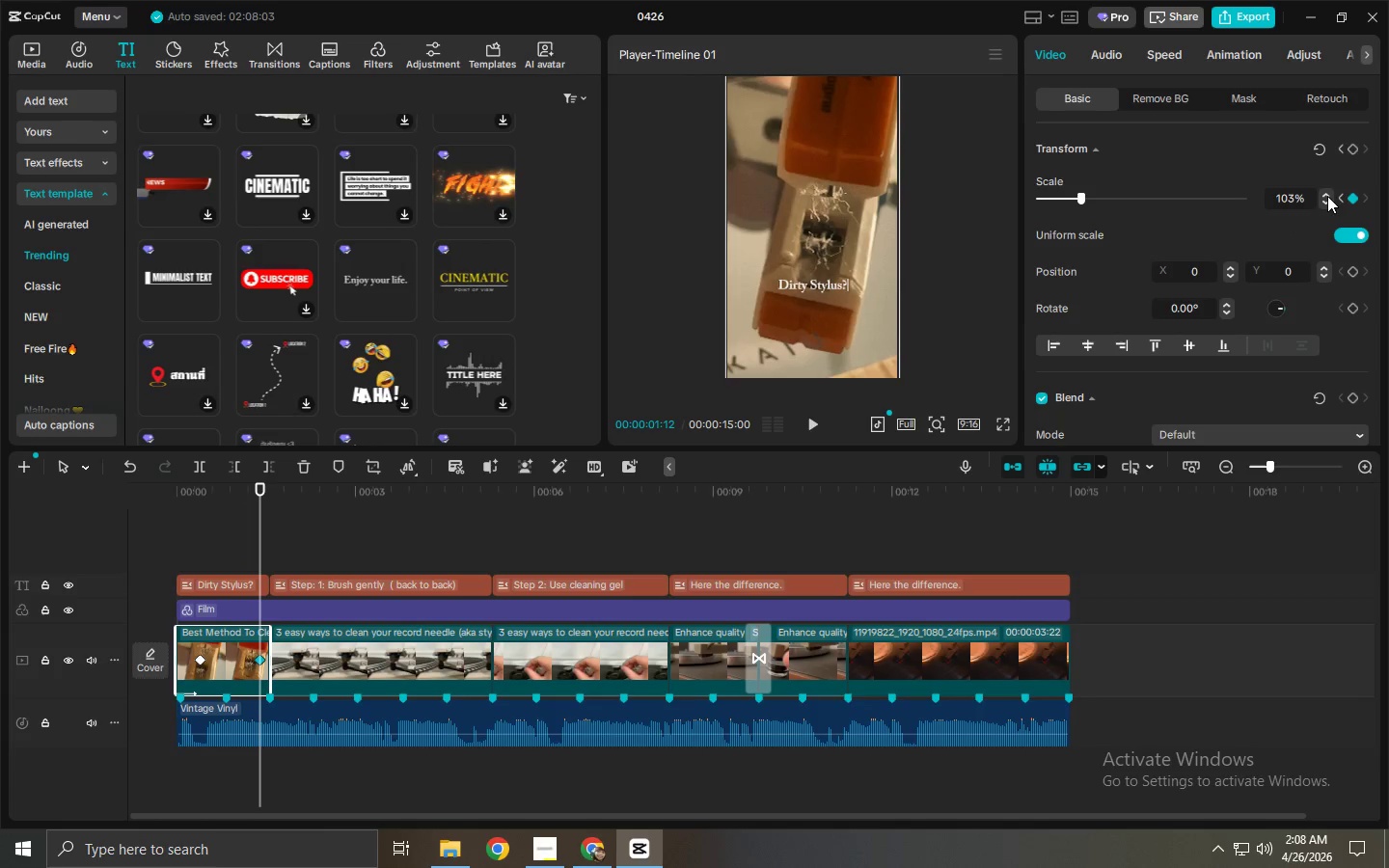 
triple_click([1327, 196])
 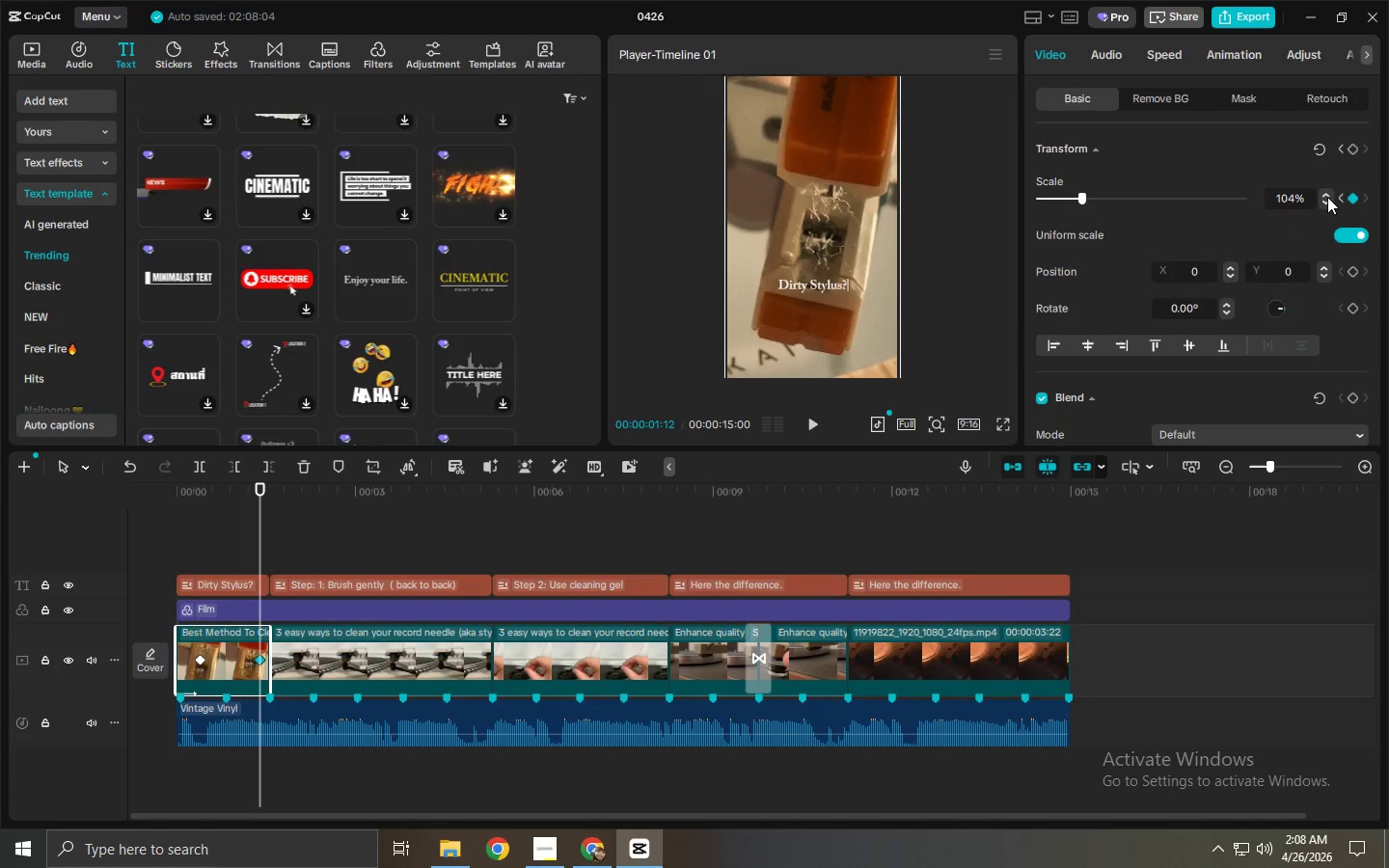 
triple_click([1327, 197])
 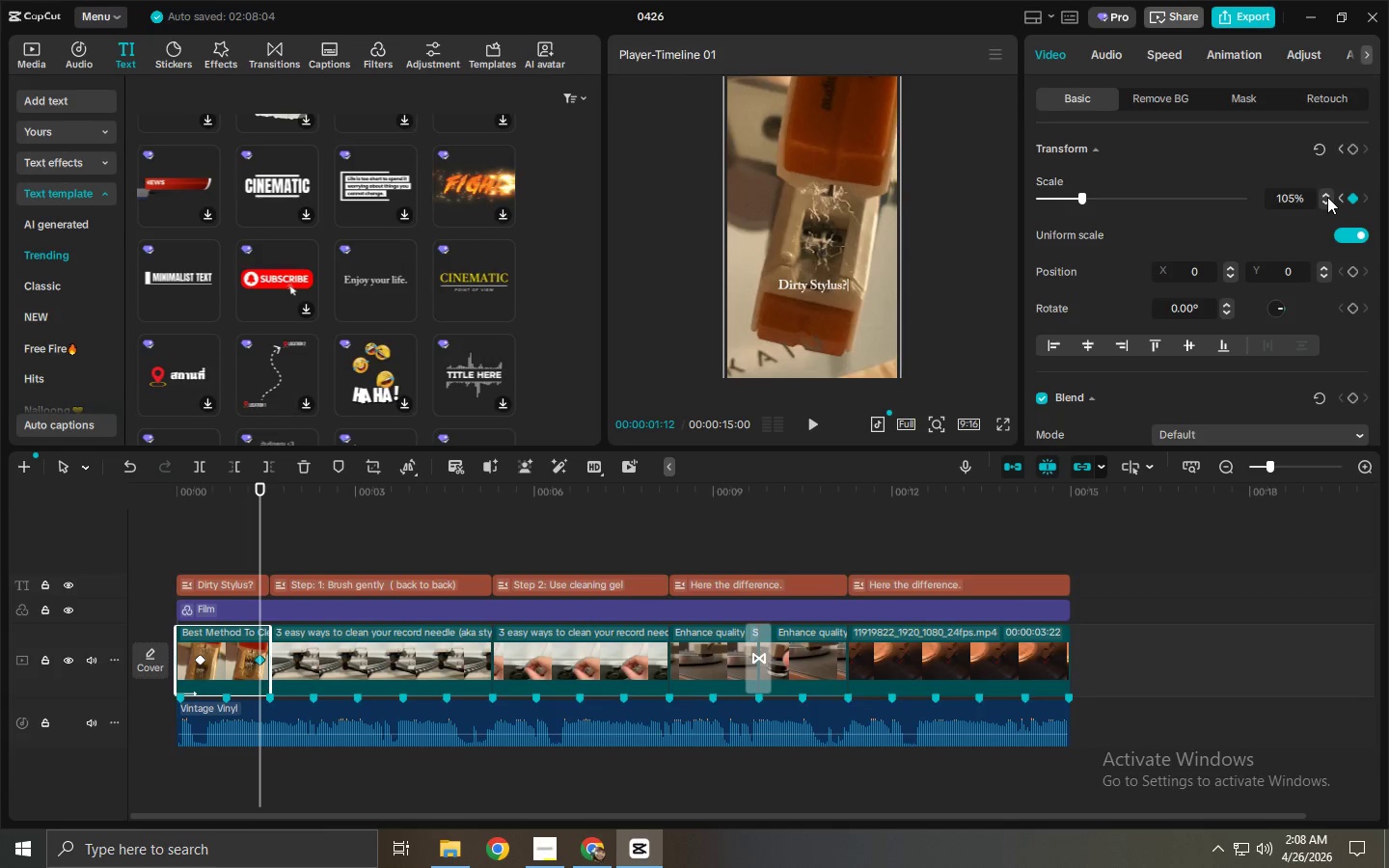 
triple_click([1327, 197])
 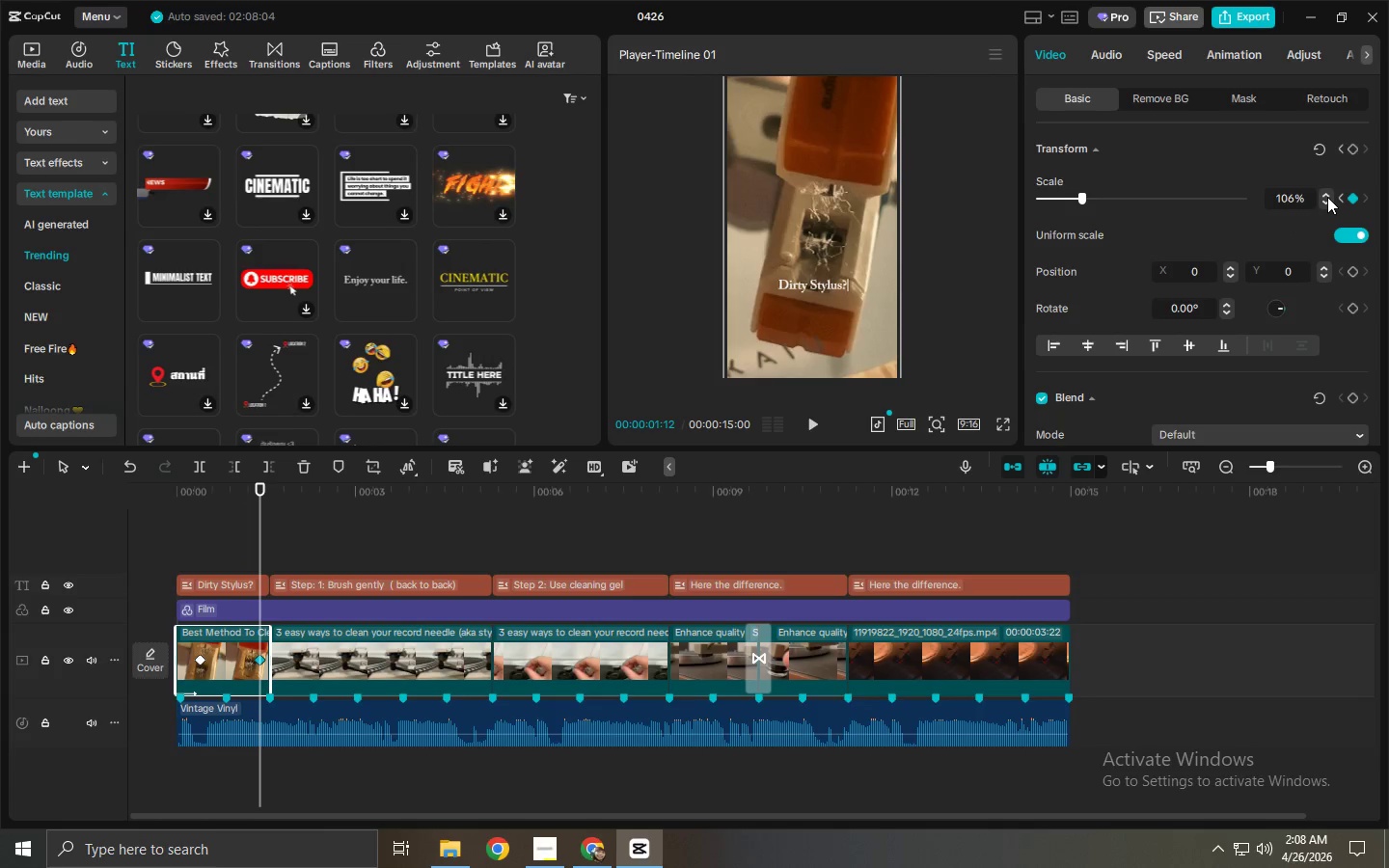 
triple_click([1327, 197])
 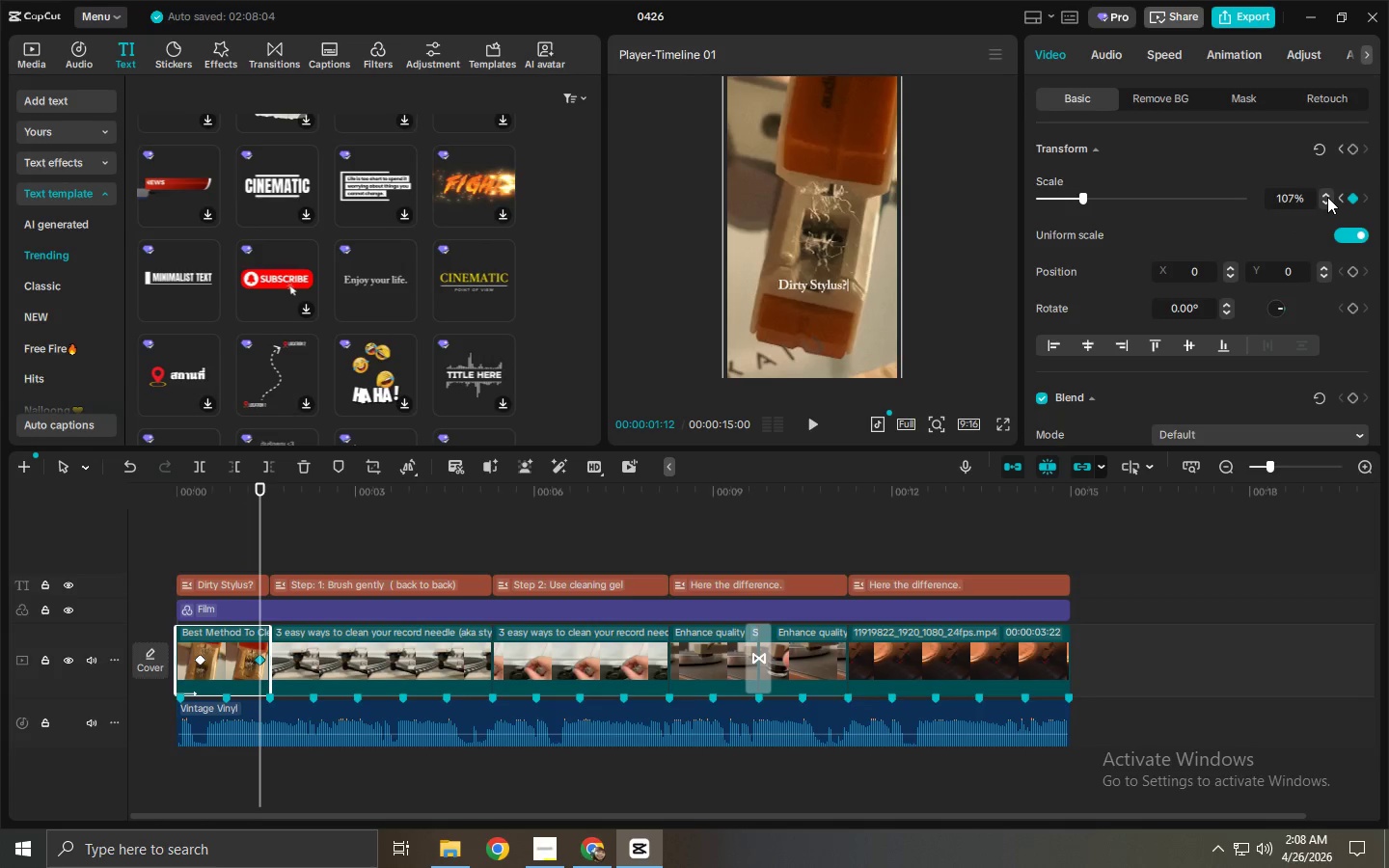 
triple_click([1327, 197])
 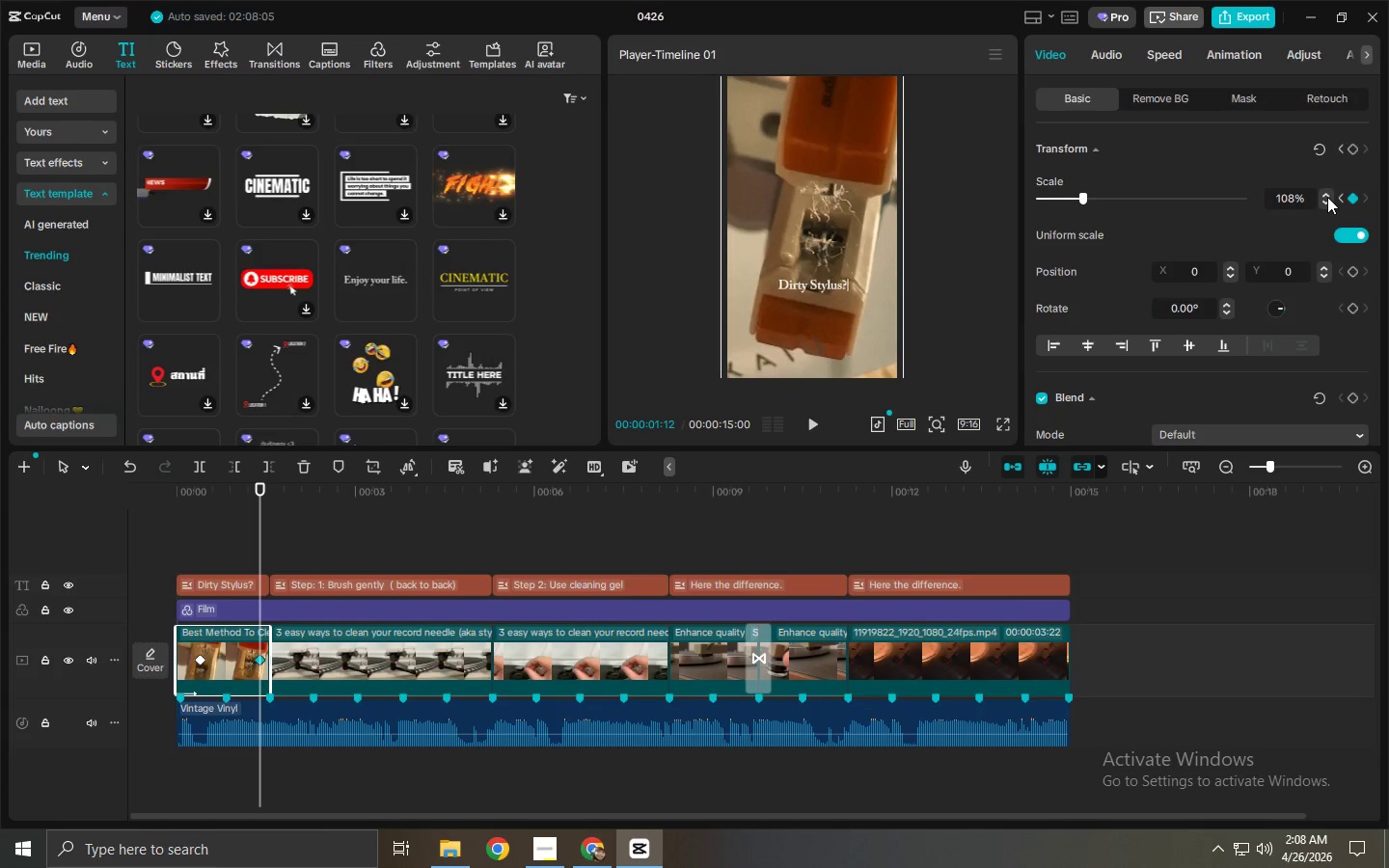 
triple_click([1327, 197])
 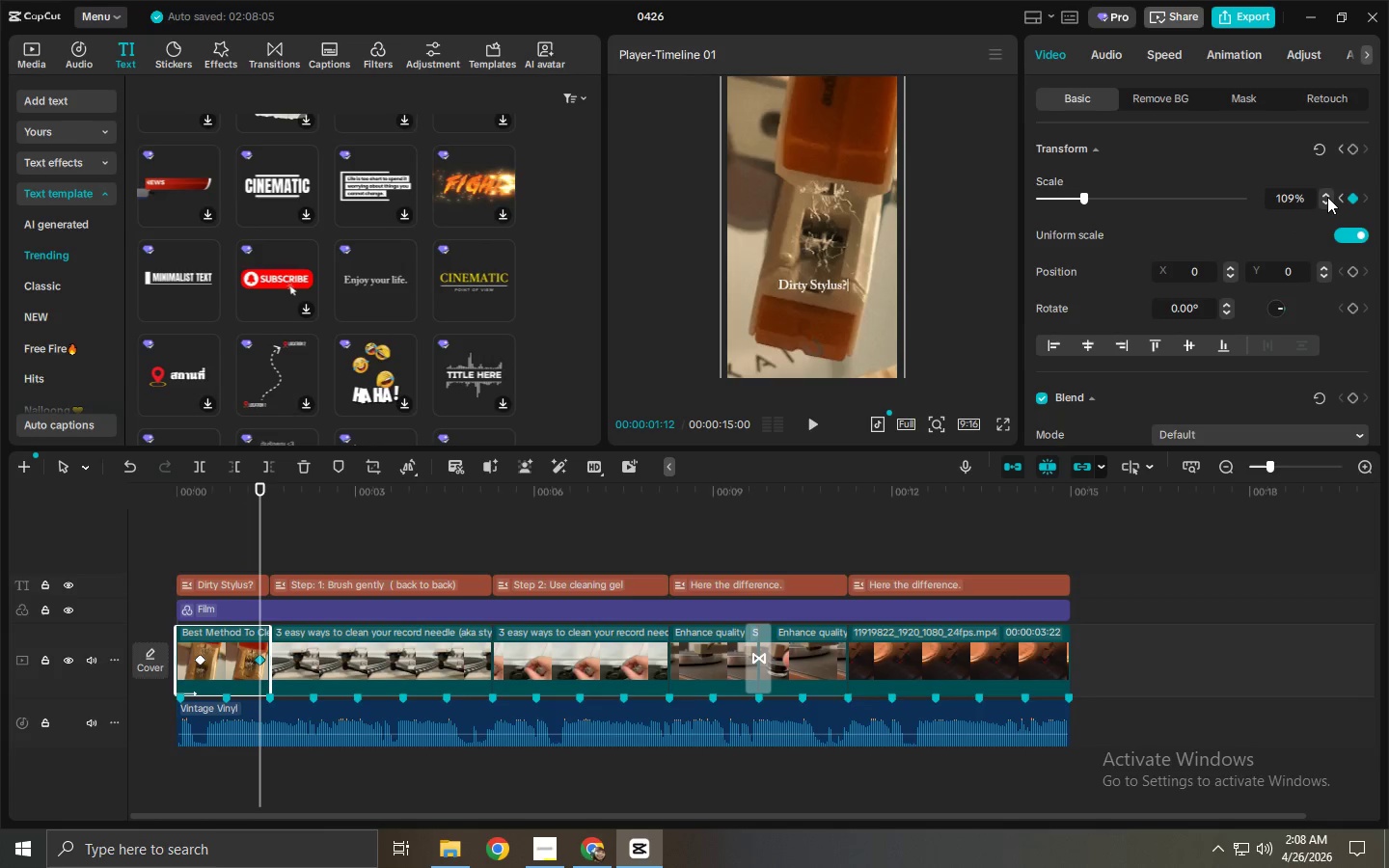 
triple_click([1327, 197])
 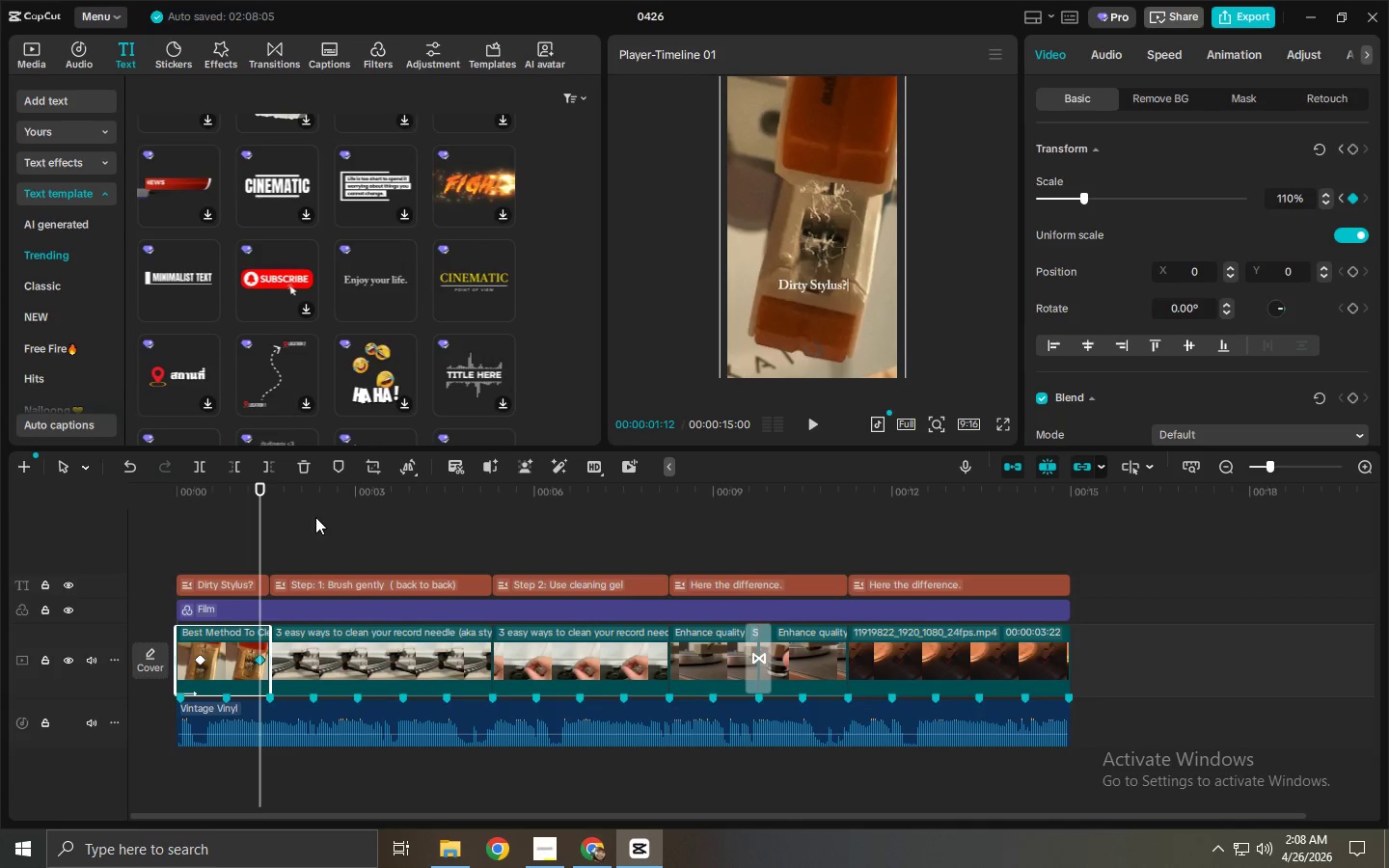 
left_click_drag(start_coordinate=[261, 493], to_coordinate=[58, 477])
 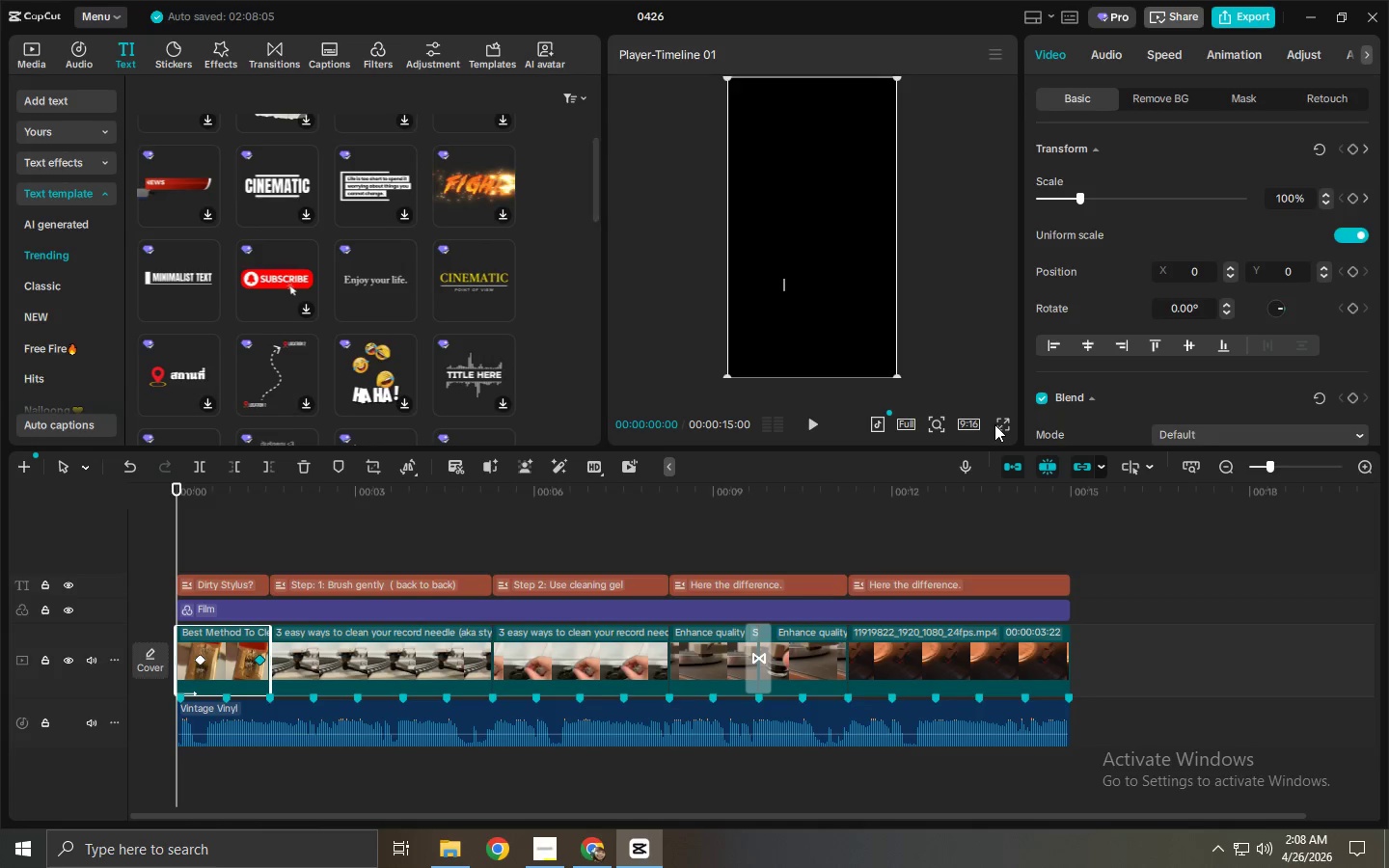 
key(Space)
 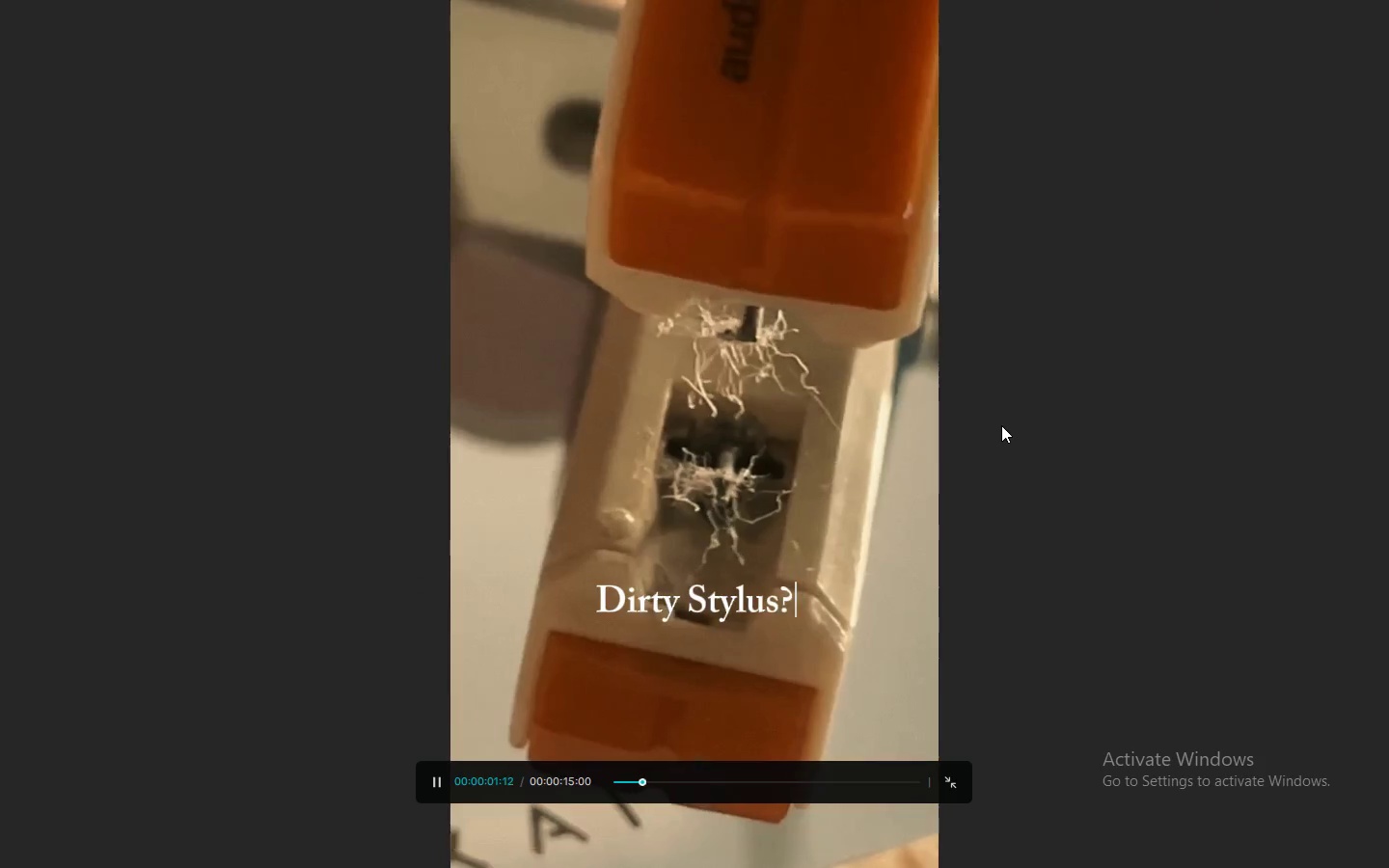 
key(Space)
 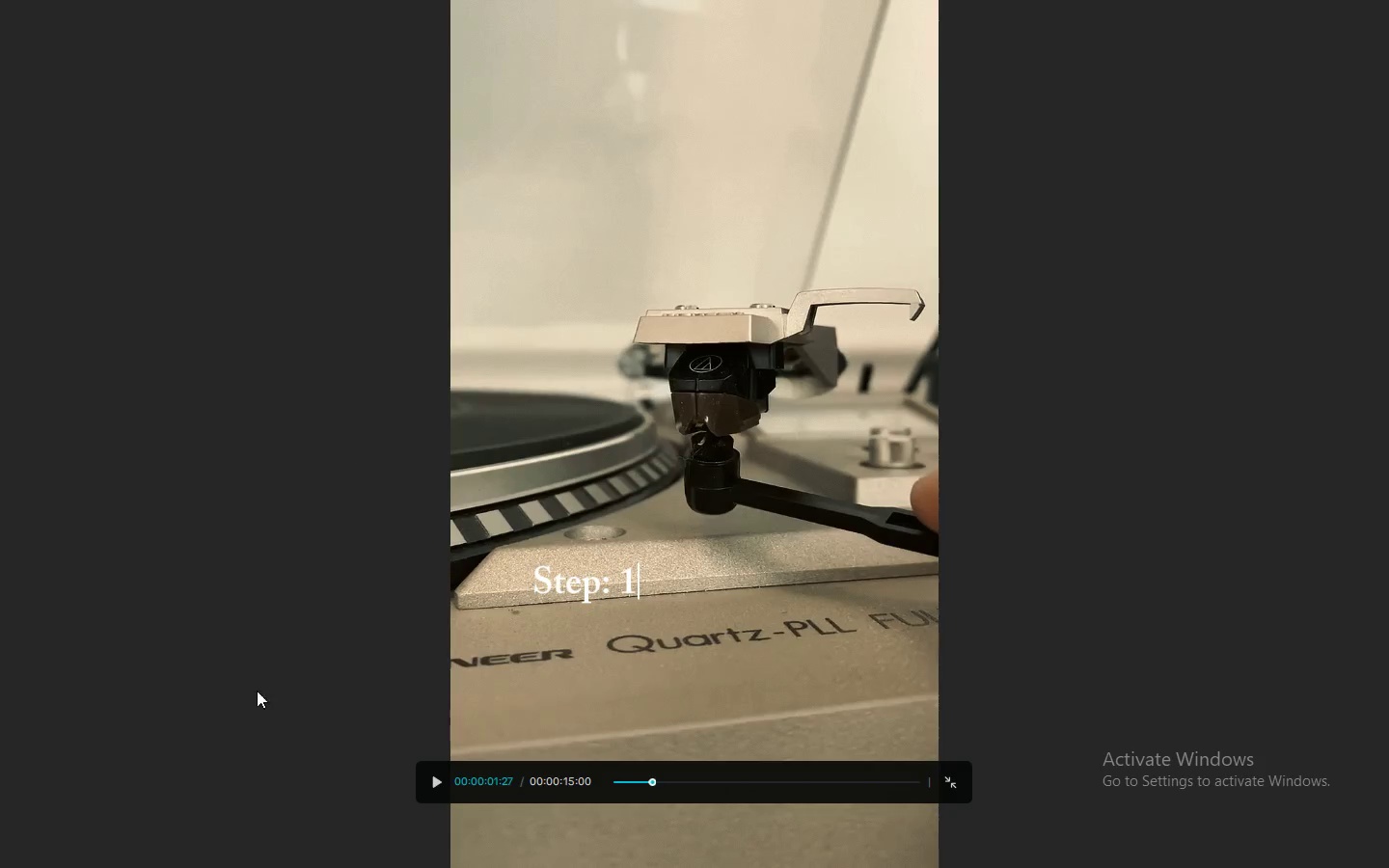 
key(Escape)
 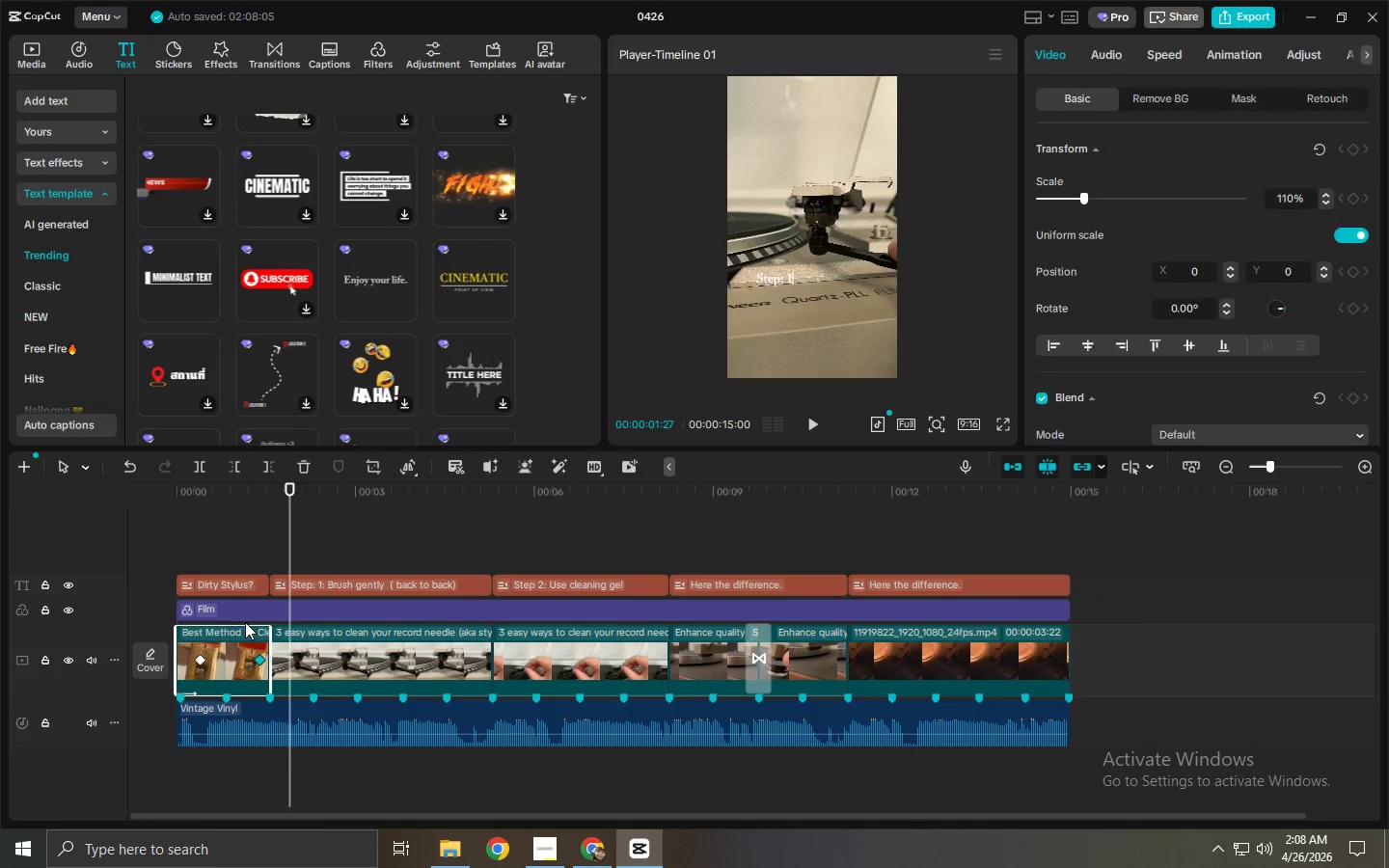 
double_click([219, 657])
 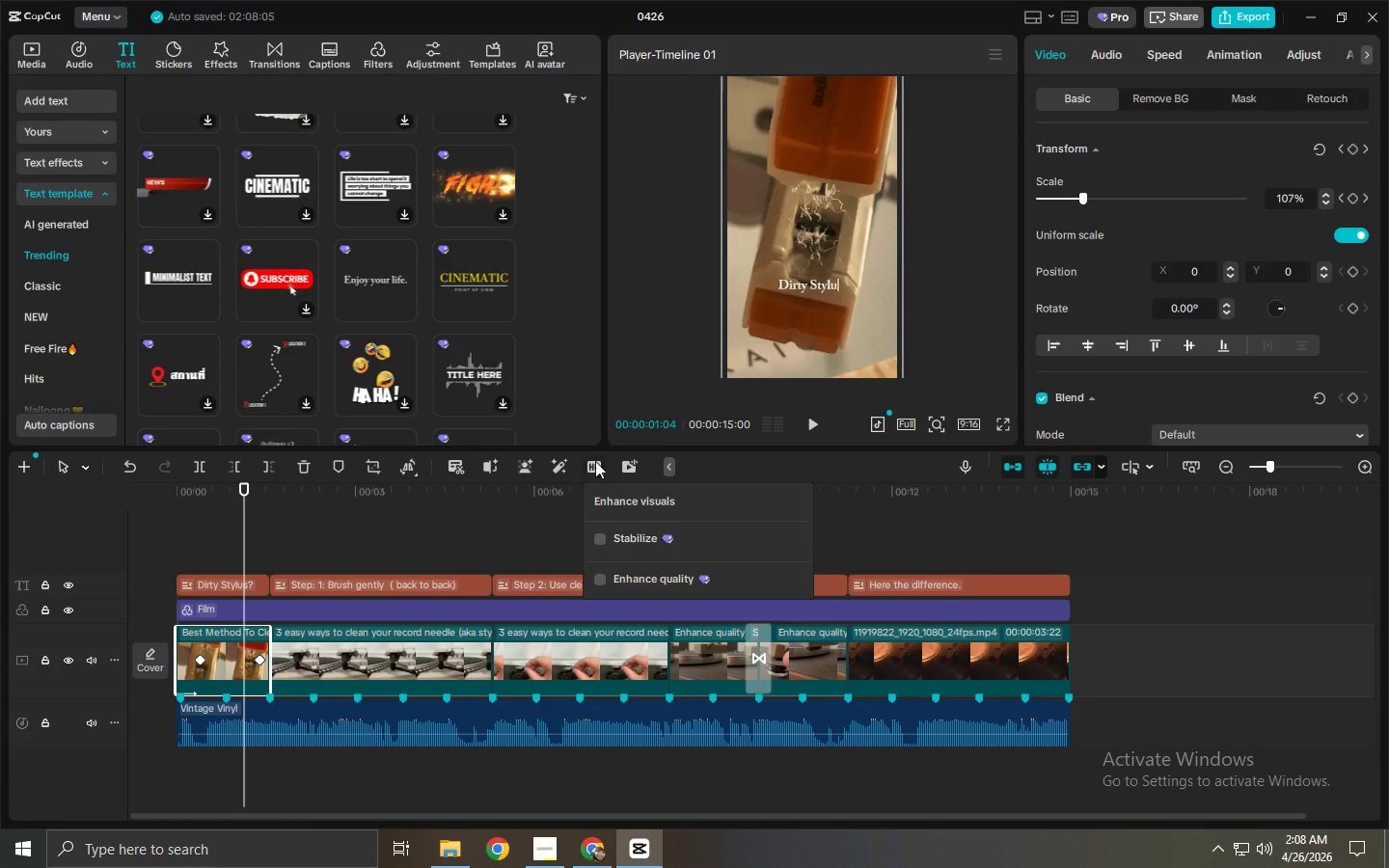 
left_click([597, 576])
 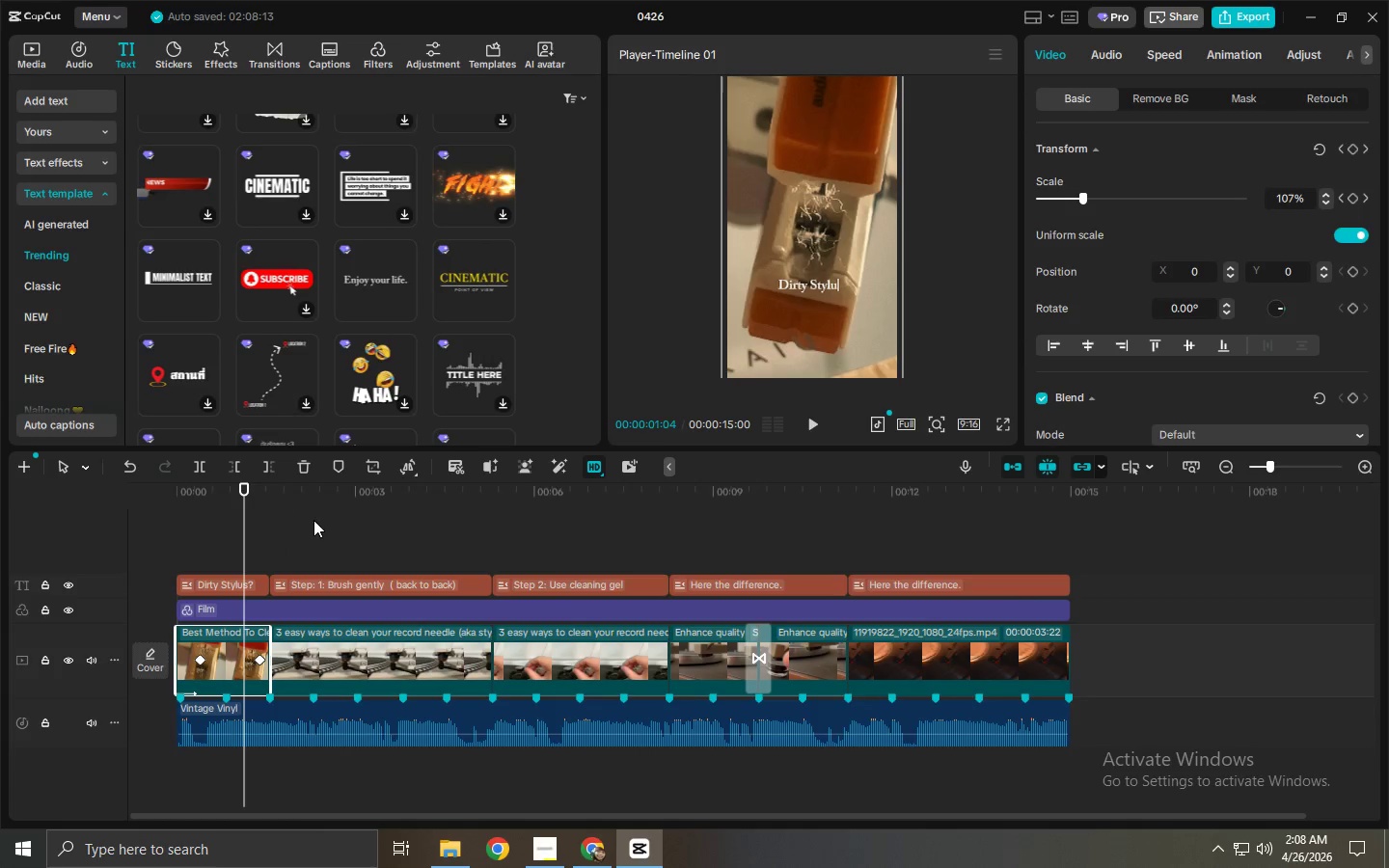 
left_click_drag(start_coordinate=[286, 505], to_coordinate=[111, 475])
 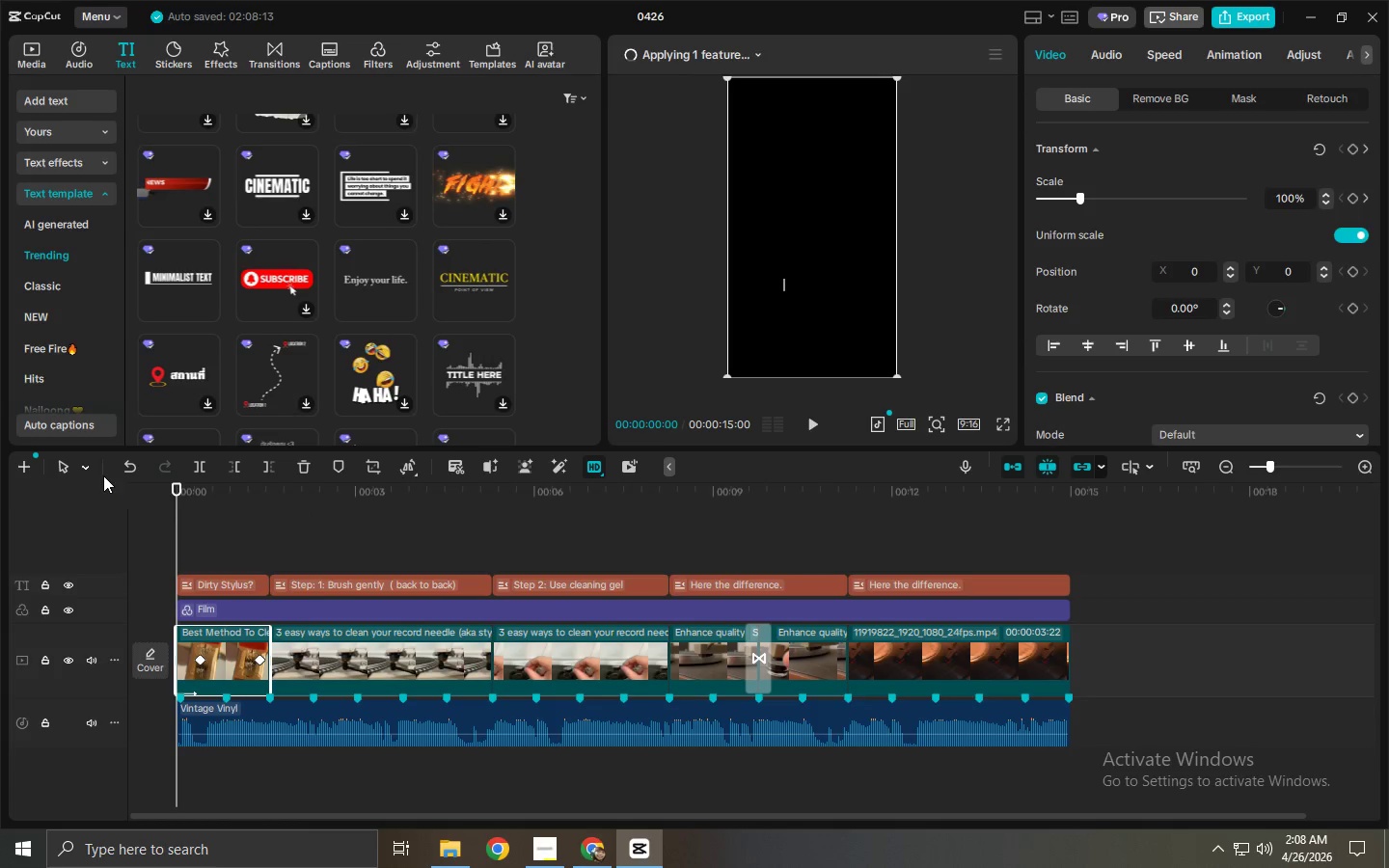 
key(Space)
 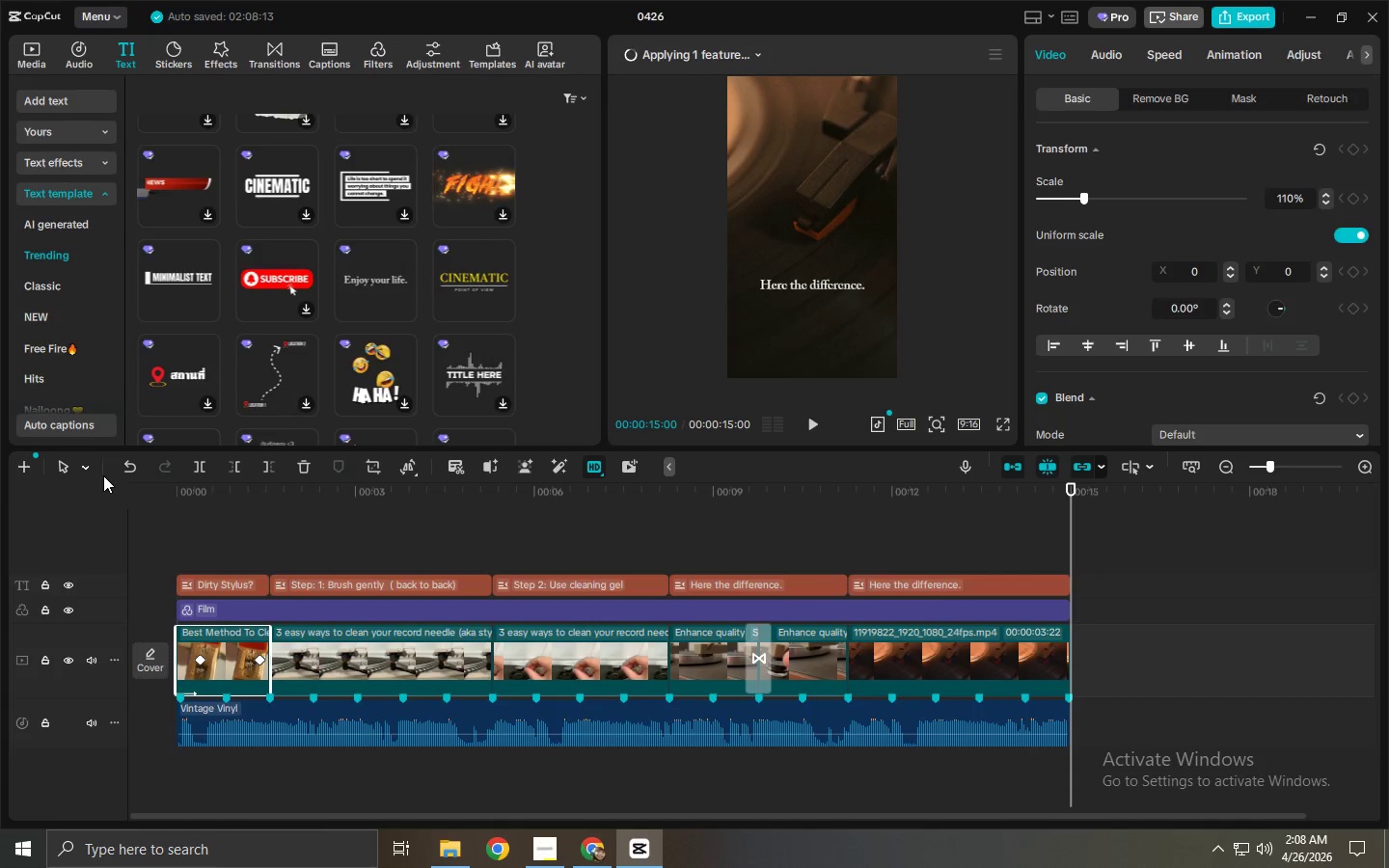 
wait(22.3)
 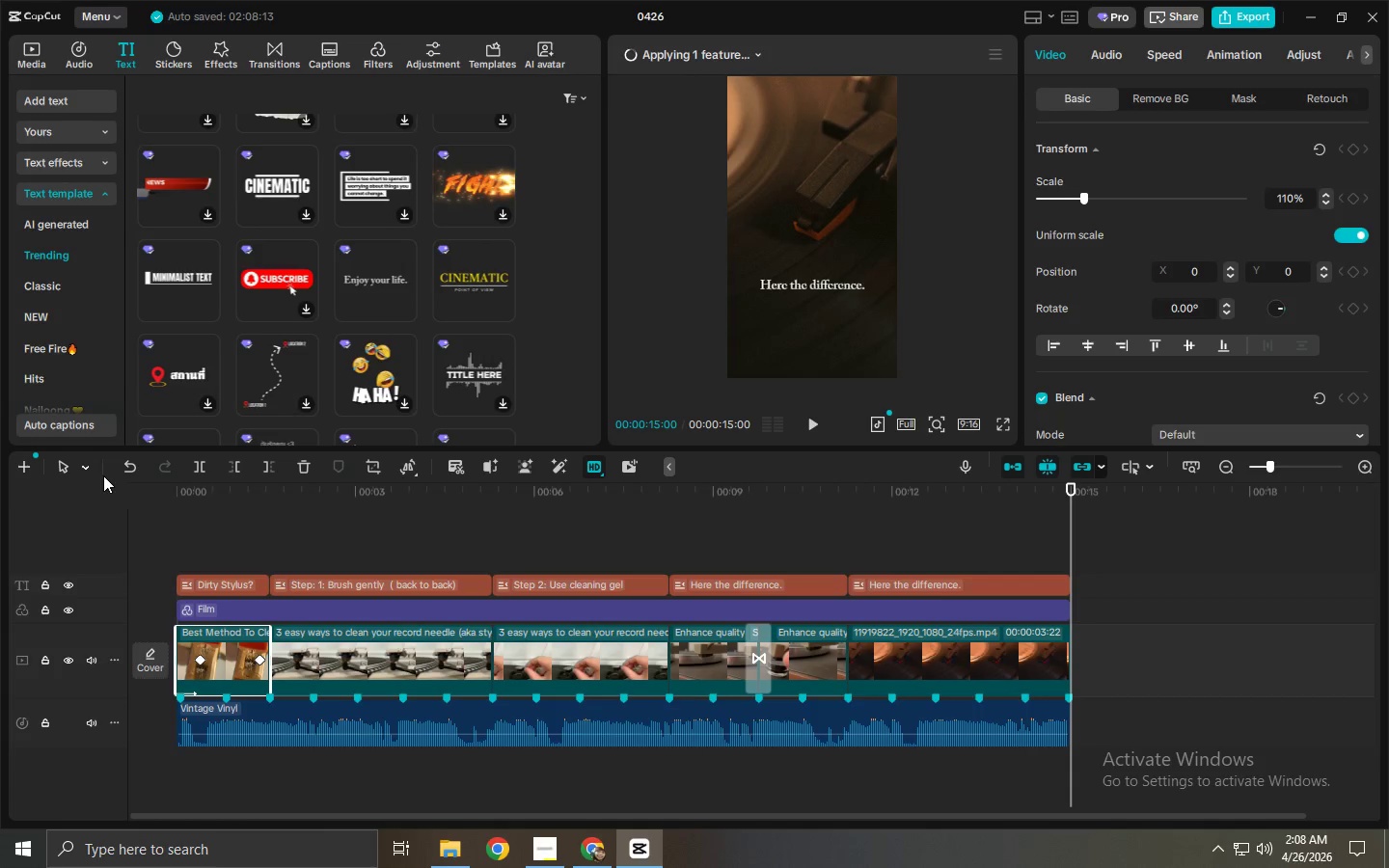 
key(Space)
 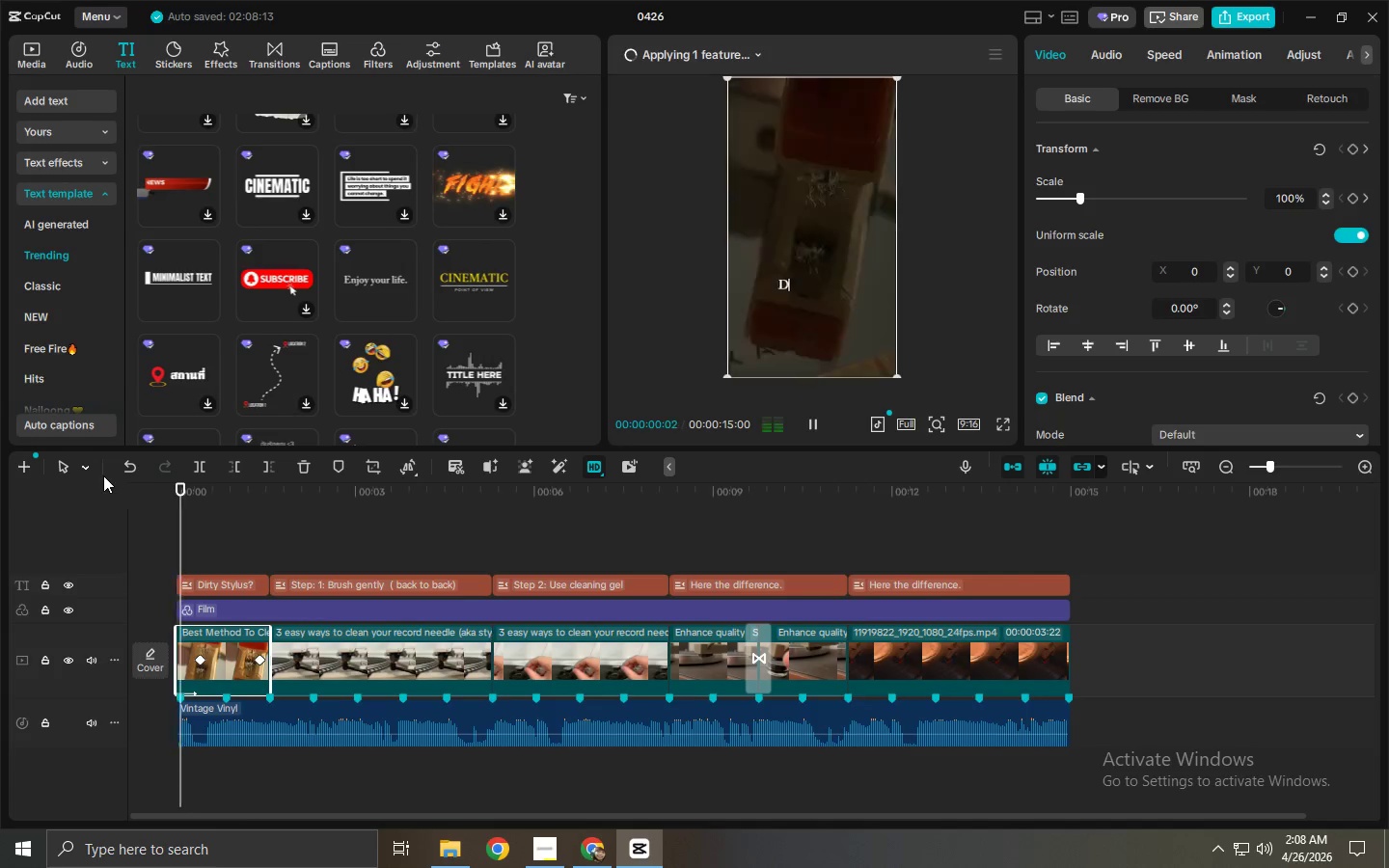 
key(Space)
 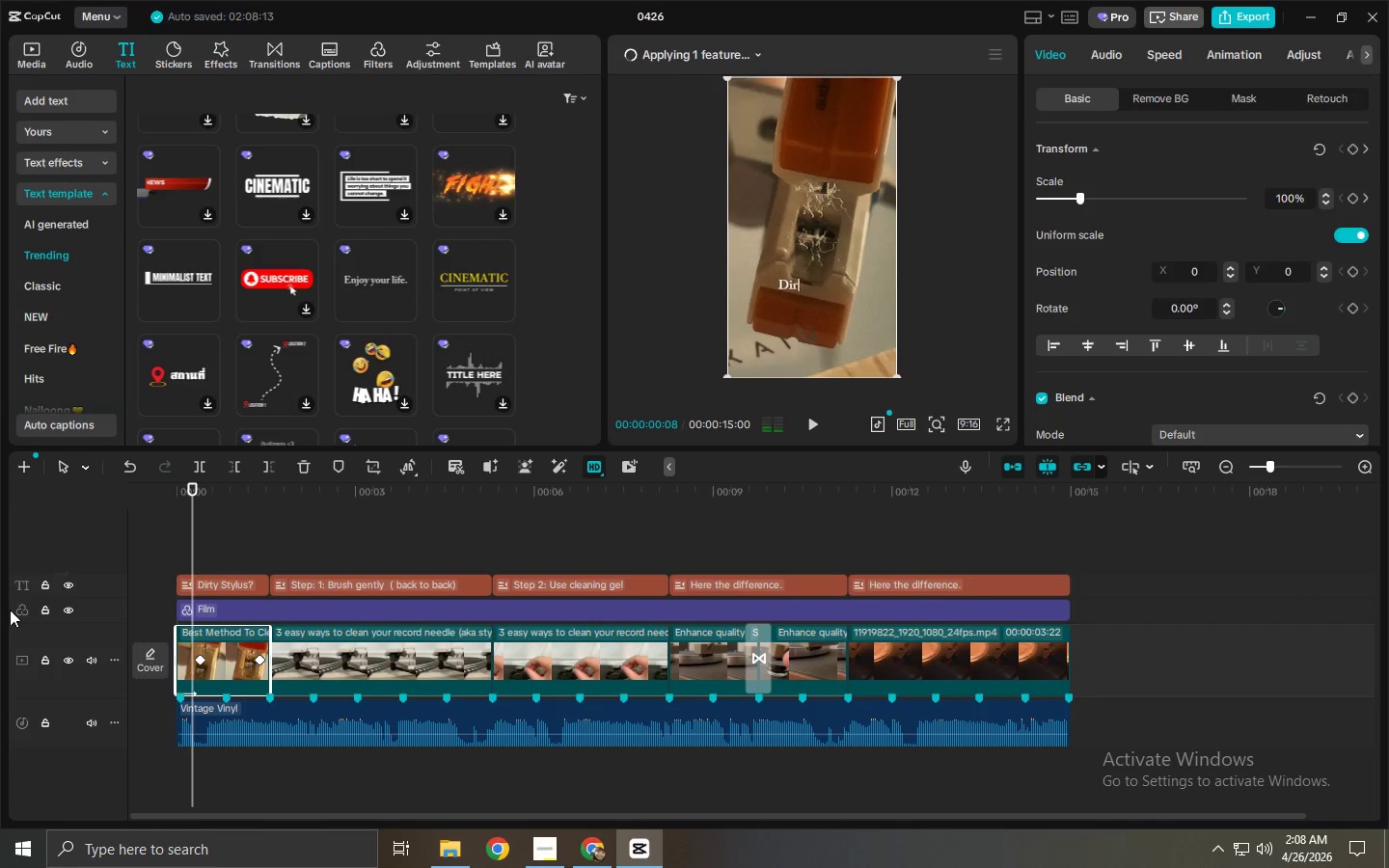 
key(Space)
 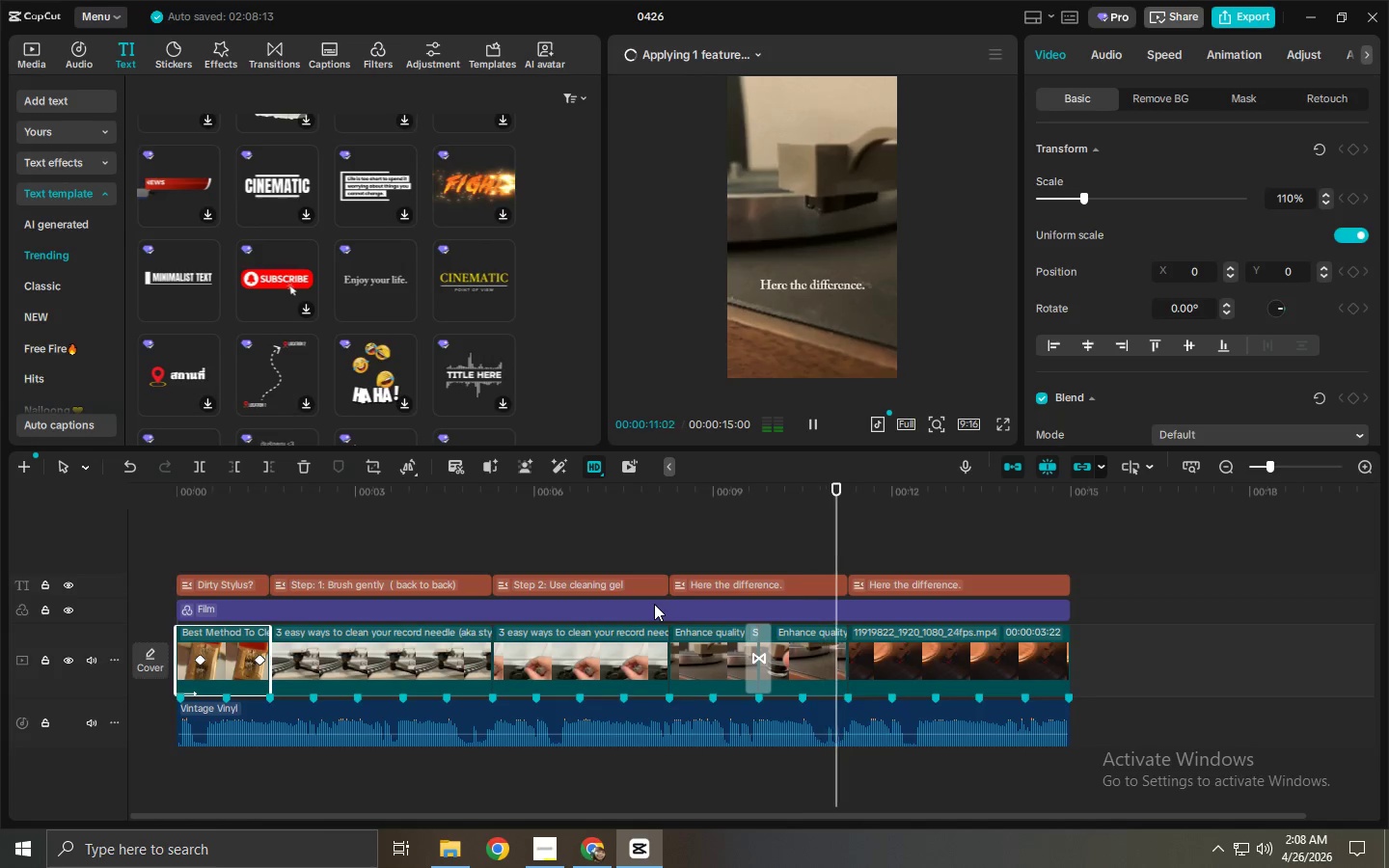 
wait(15.86)
 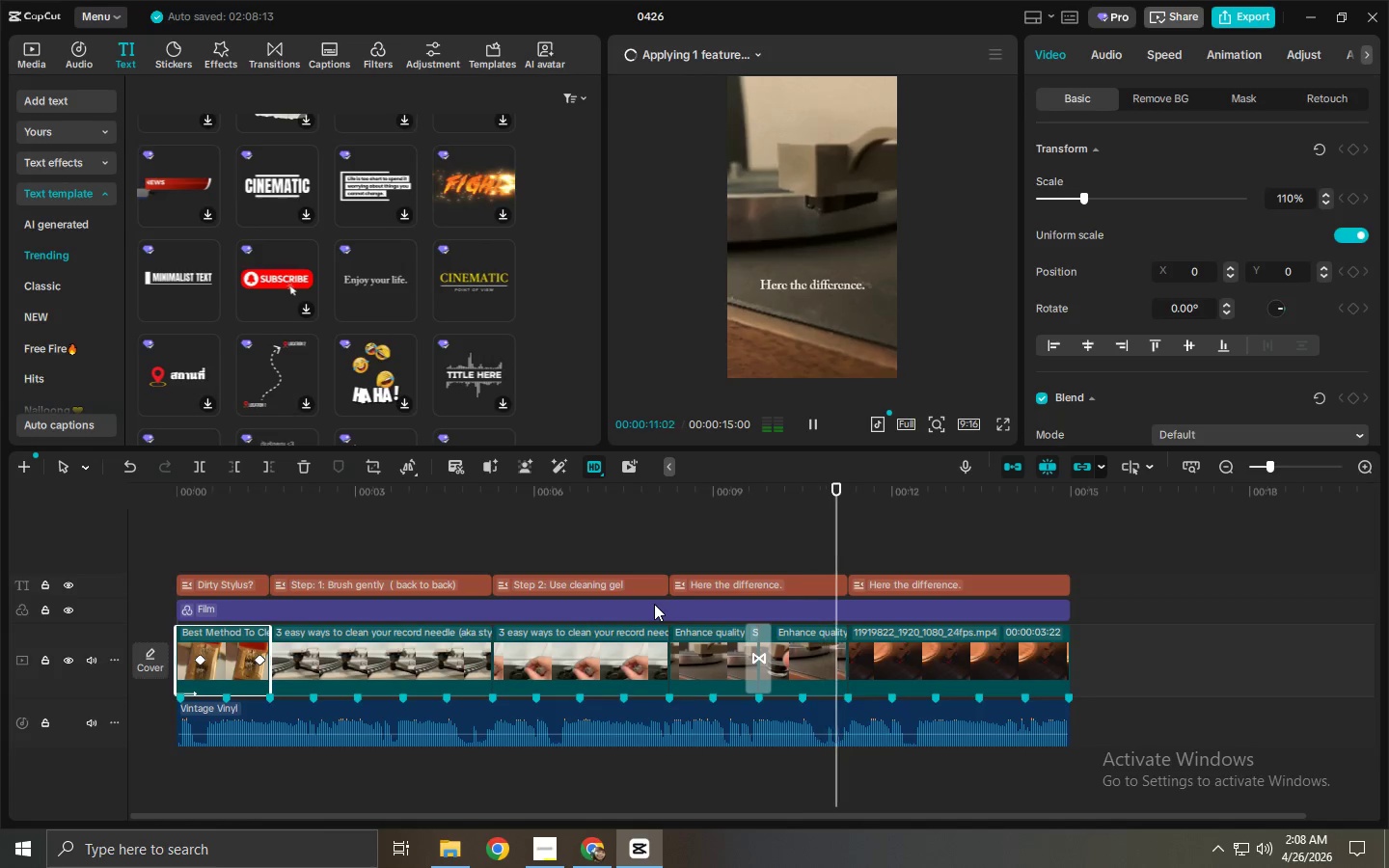 
key(Alt+AltLeft)
 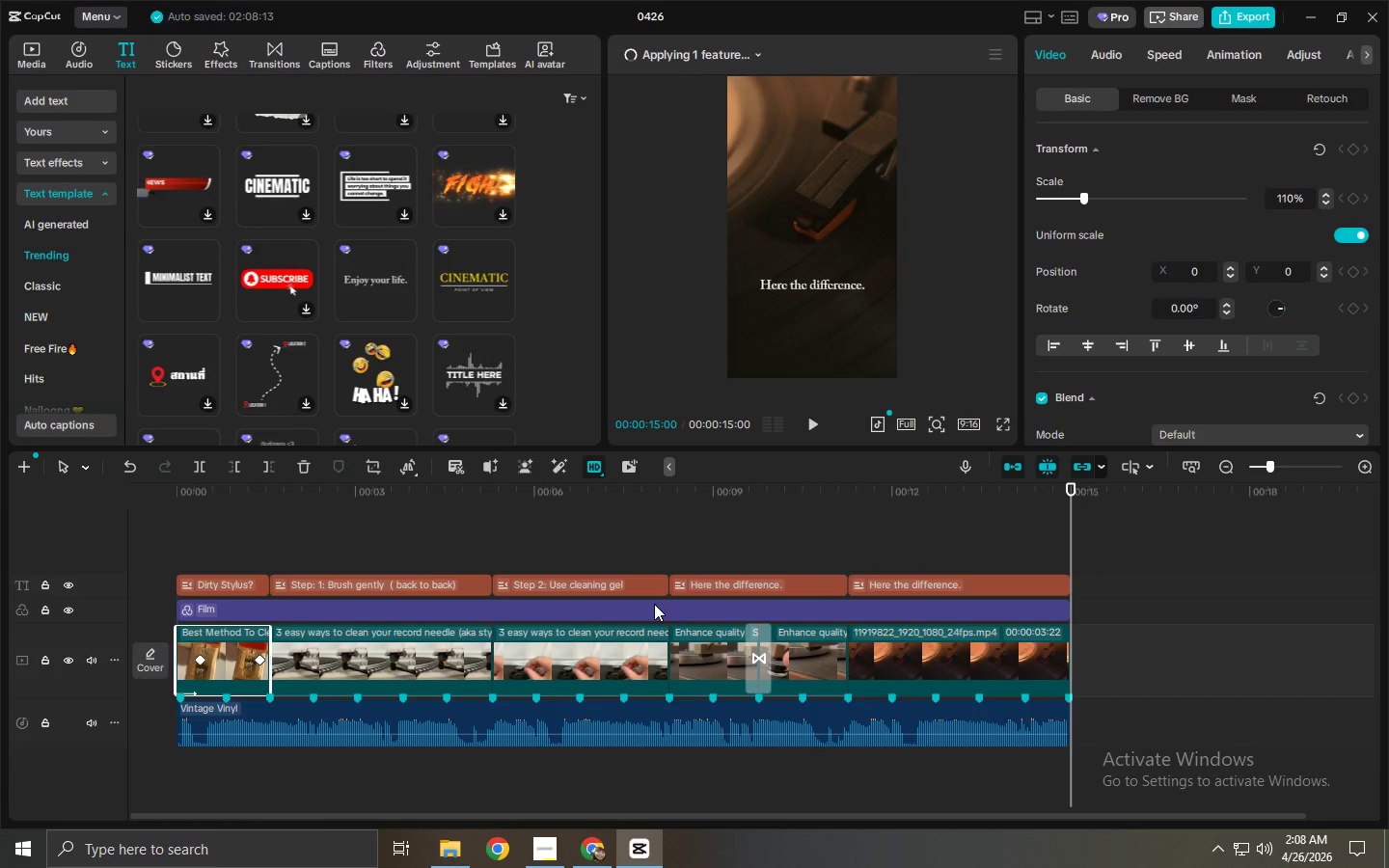 
key(Alt+Tab)
 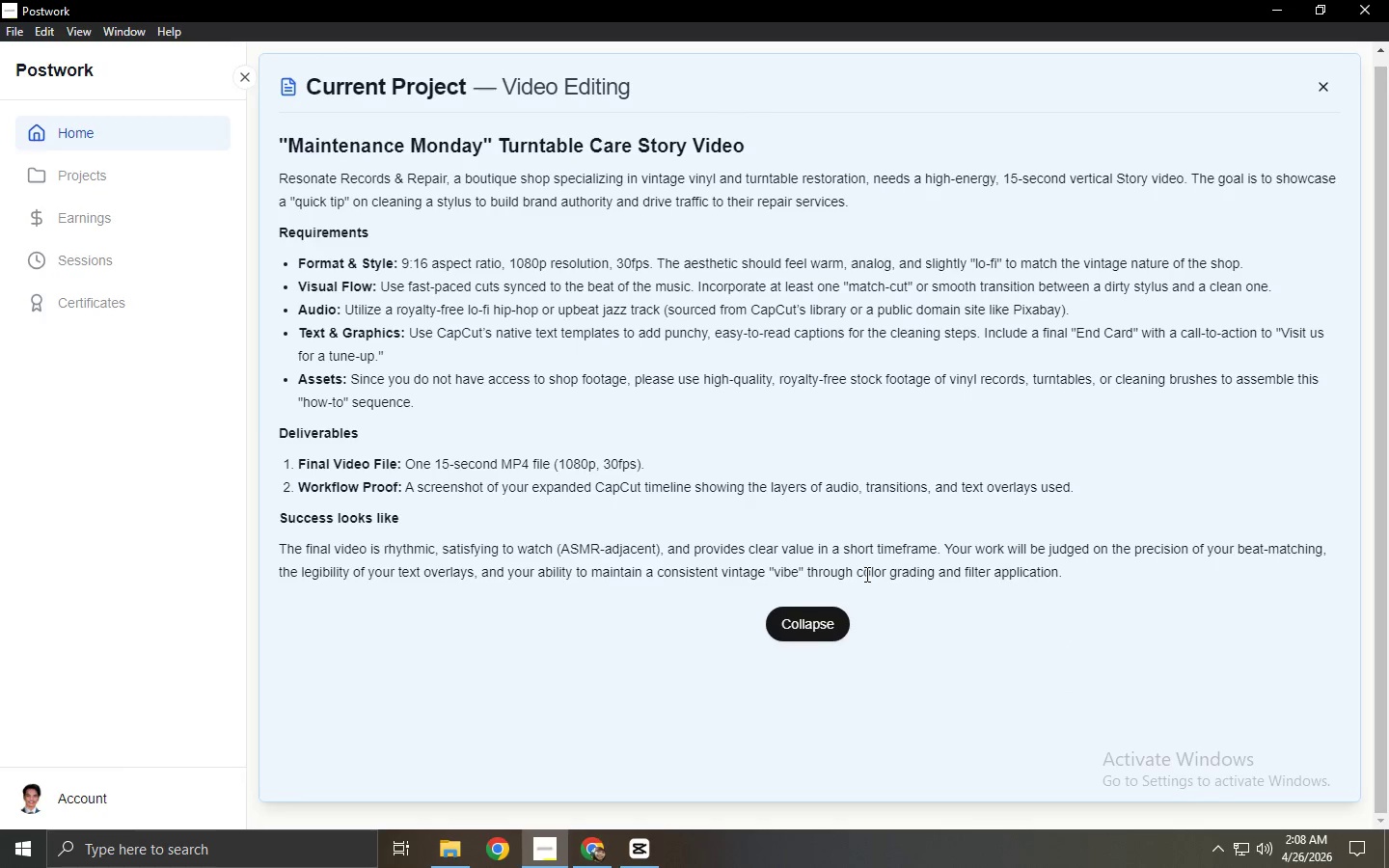 
key(Alt+Q)